 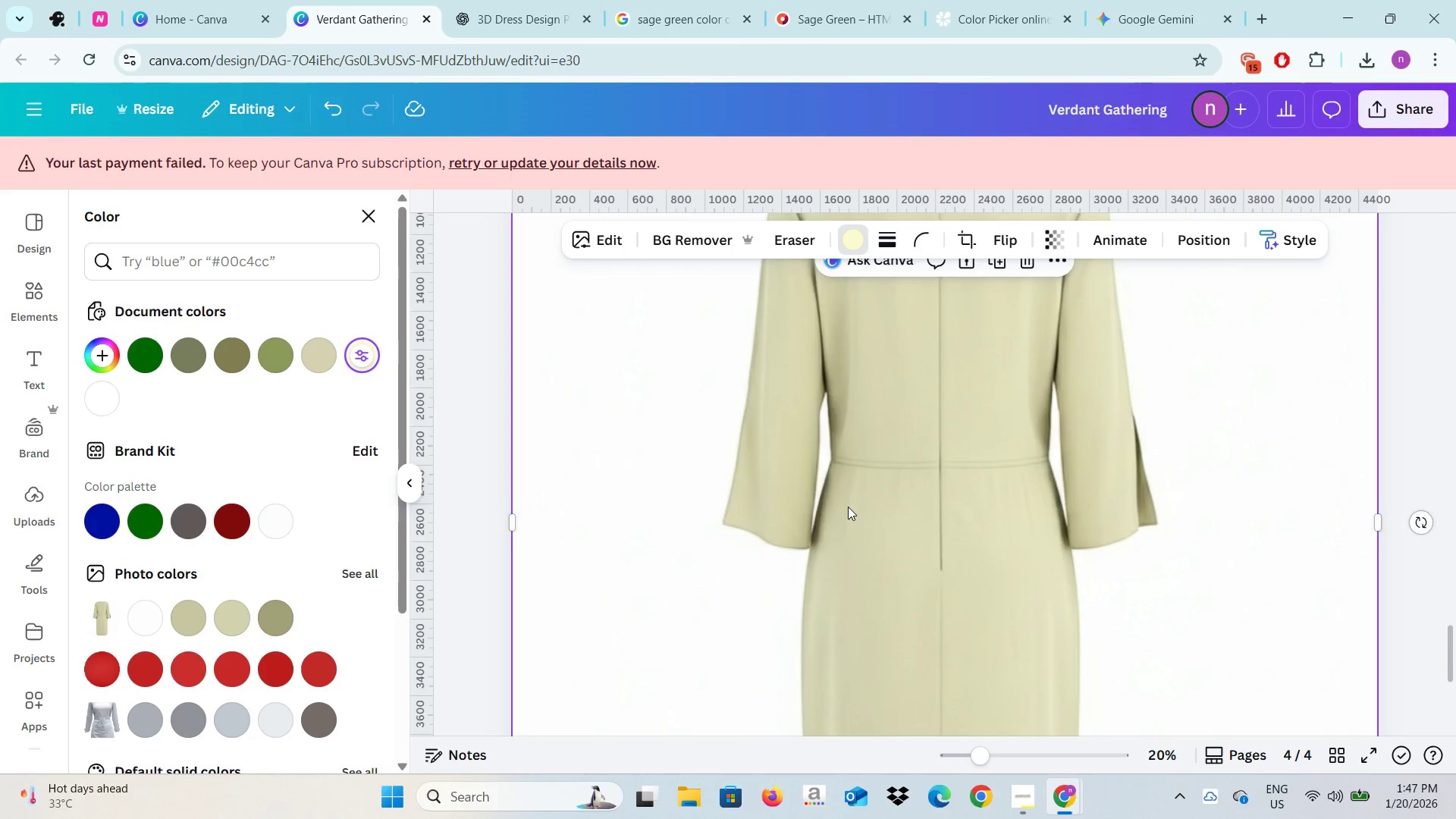 
scroll: coordinate [848, 507], scroll_direction: up, amount: 3.0
 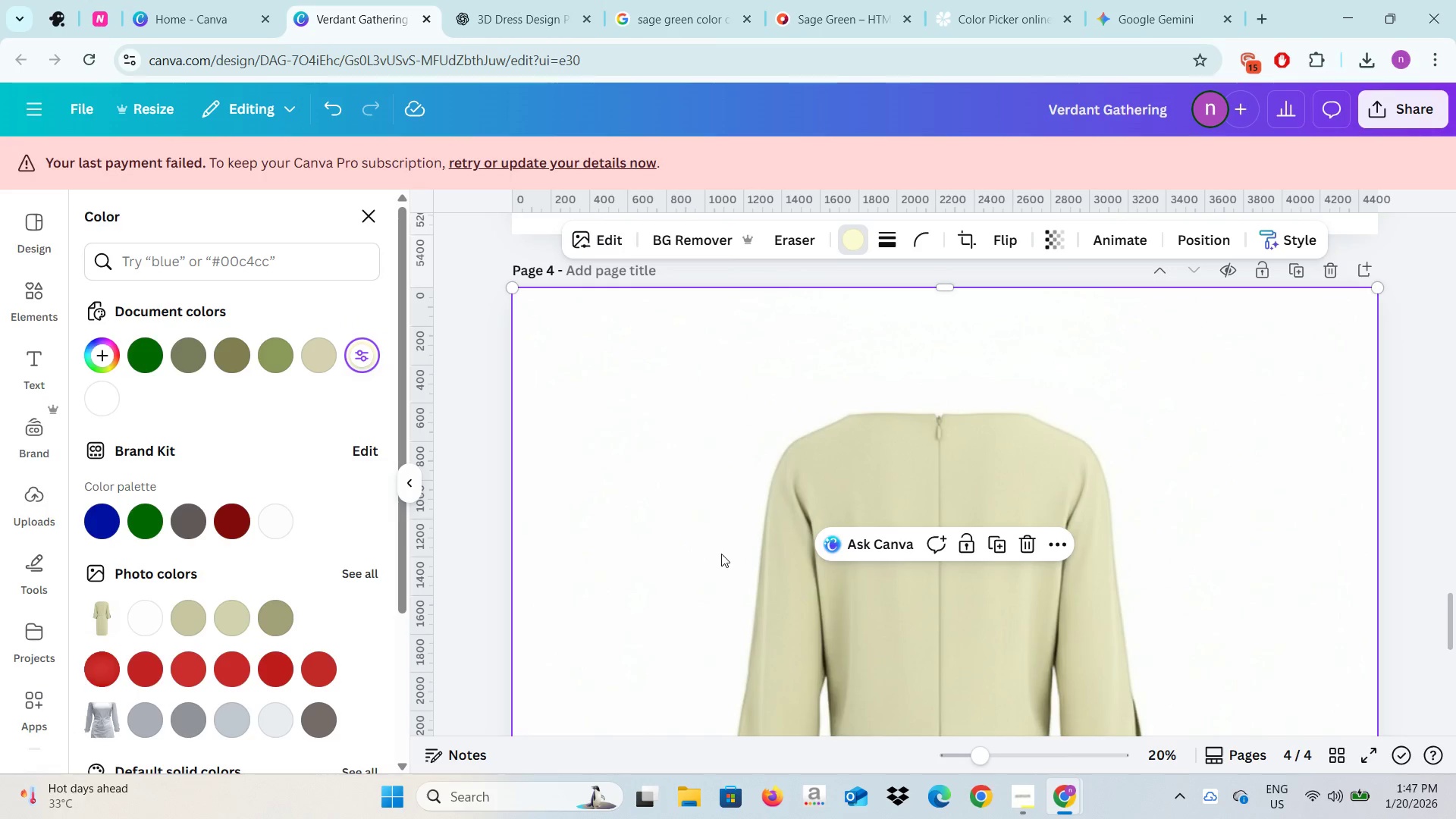 
key(Control+V)
 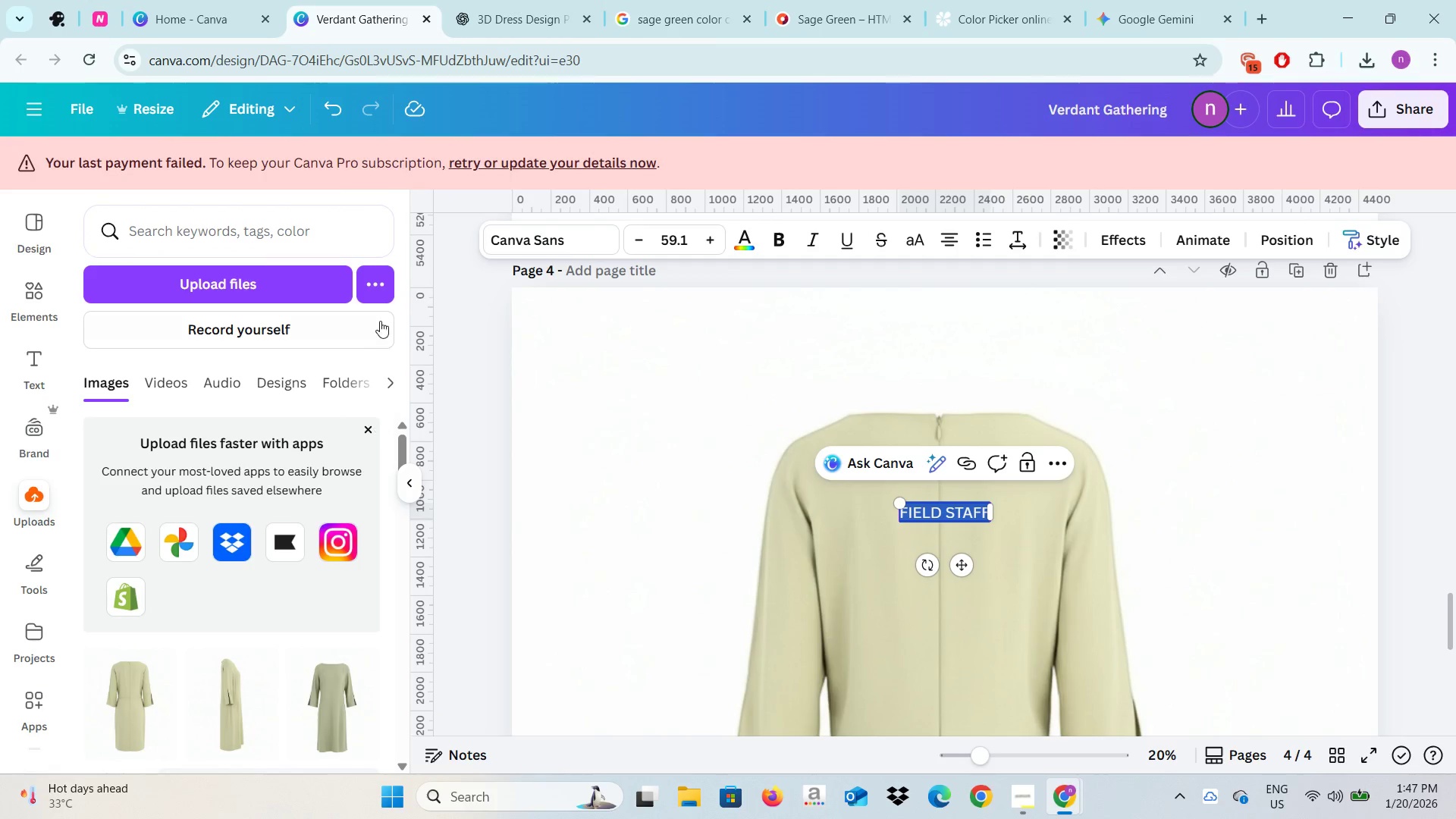 
left_click([566, 244])
 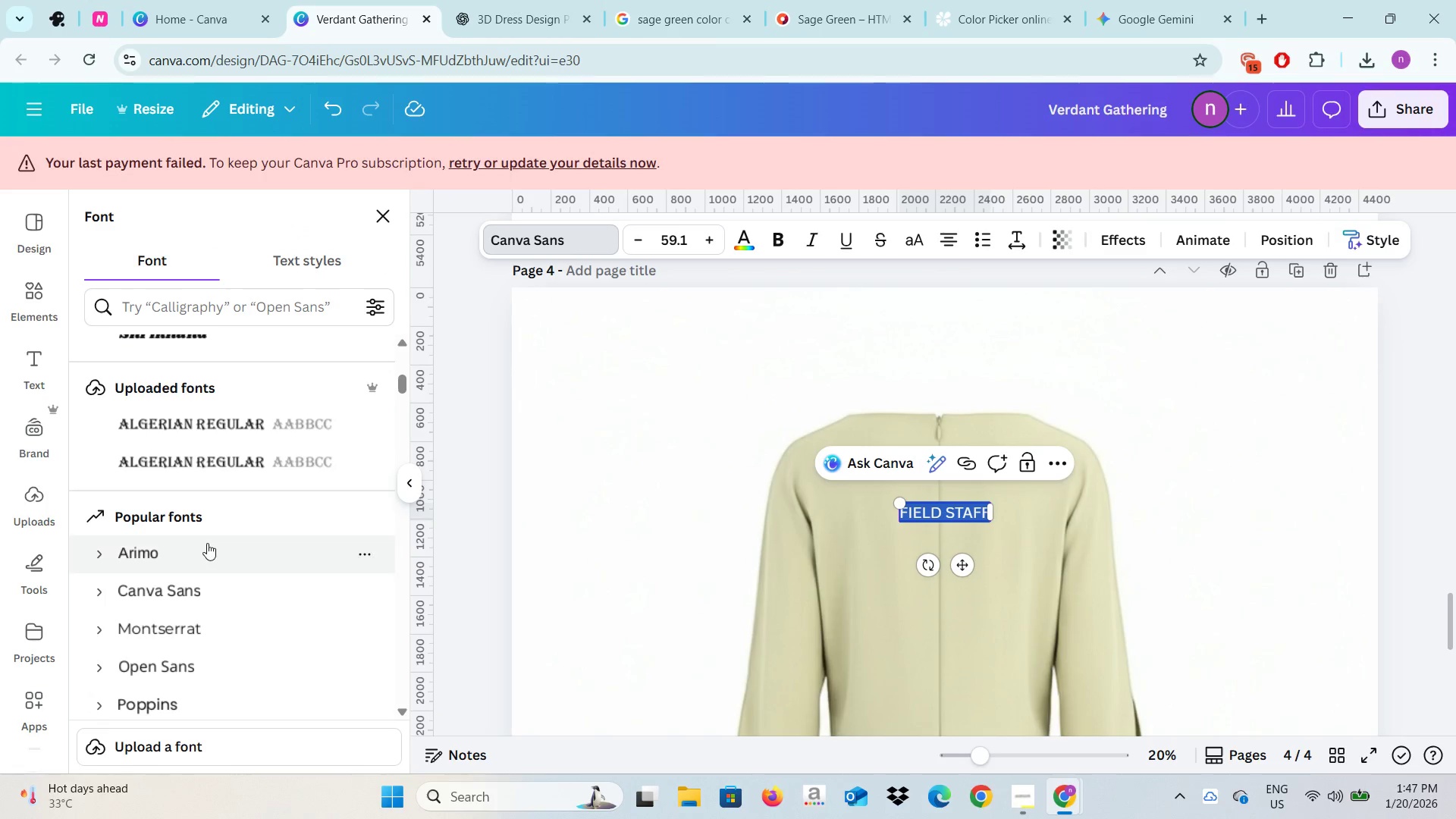 
scroll: coordinate [207, 543], scroll_direction: up, amount: 7.0
 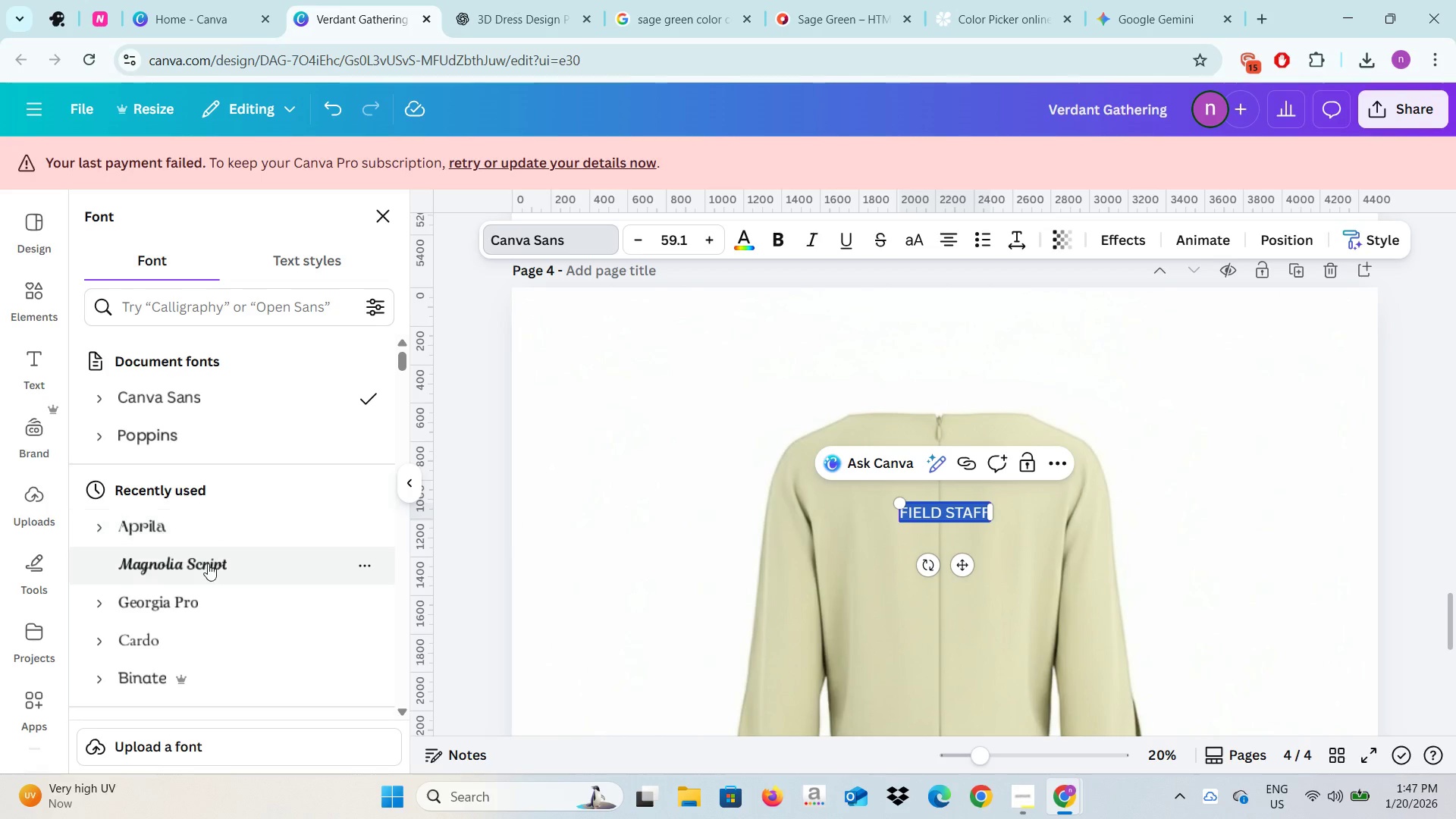 
left_click([202, 595])
 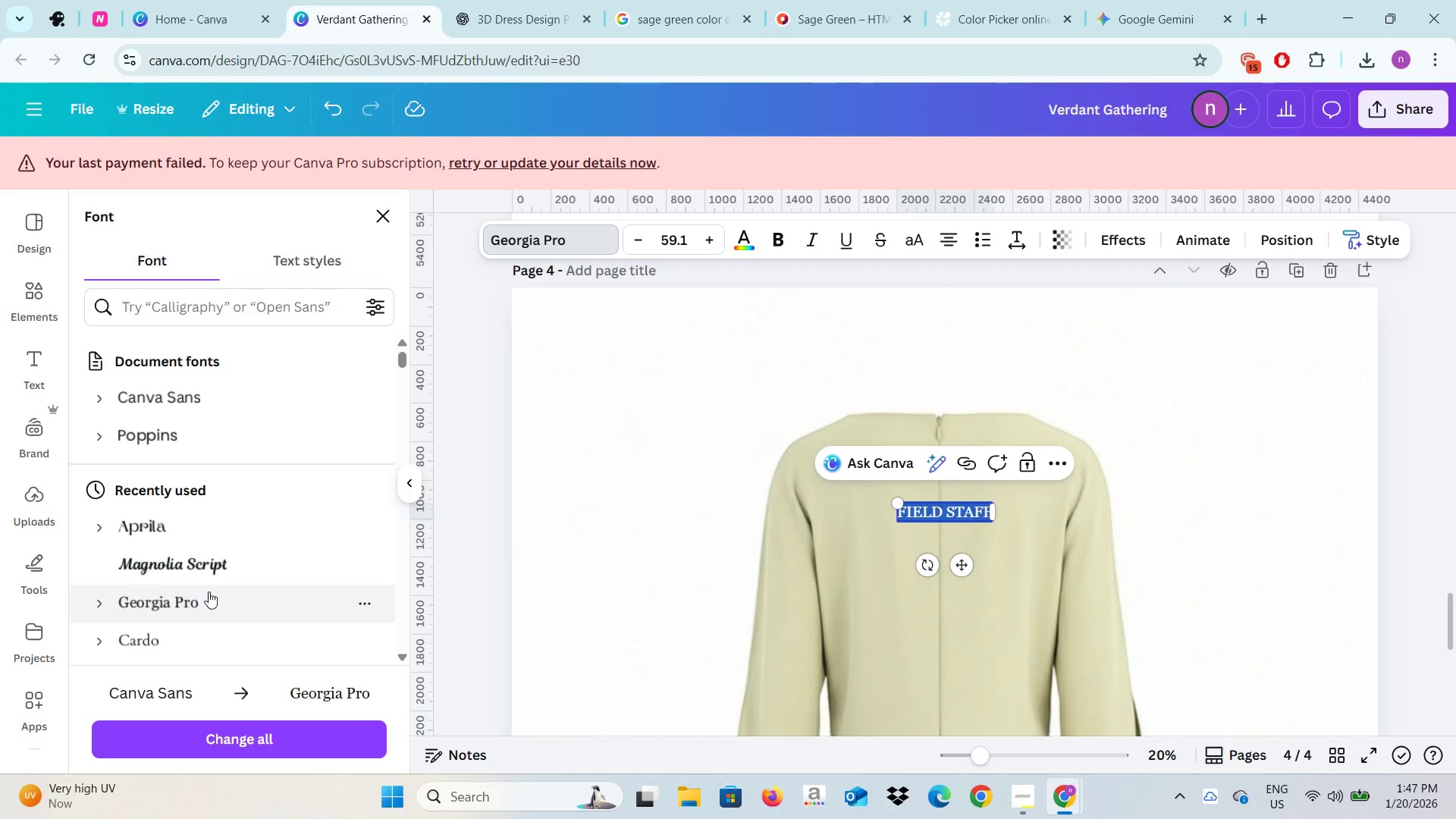 
left_click([489, 579])
 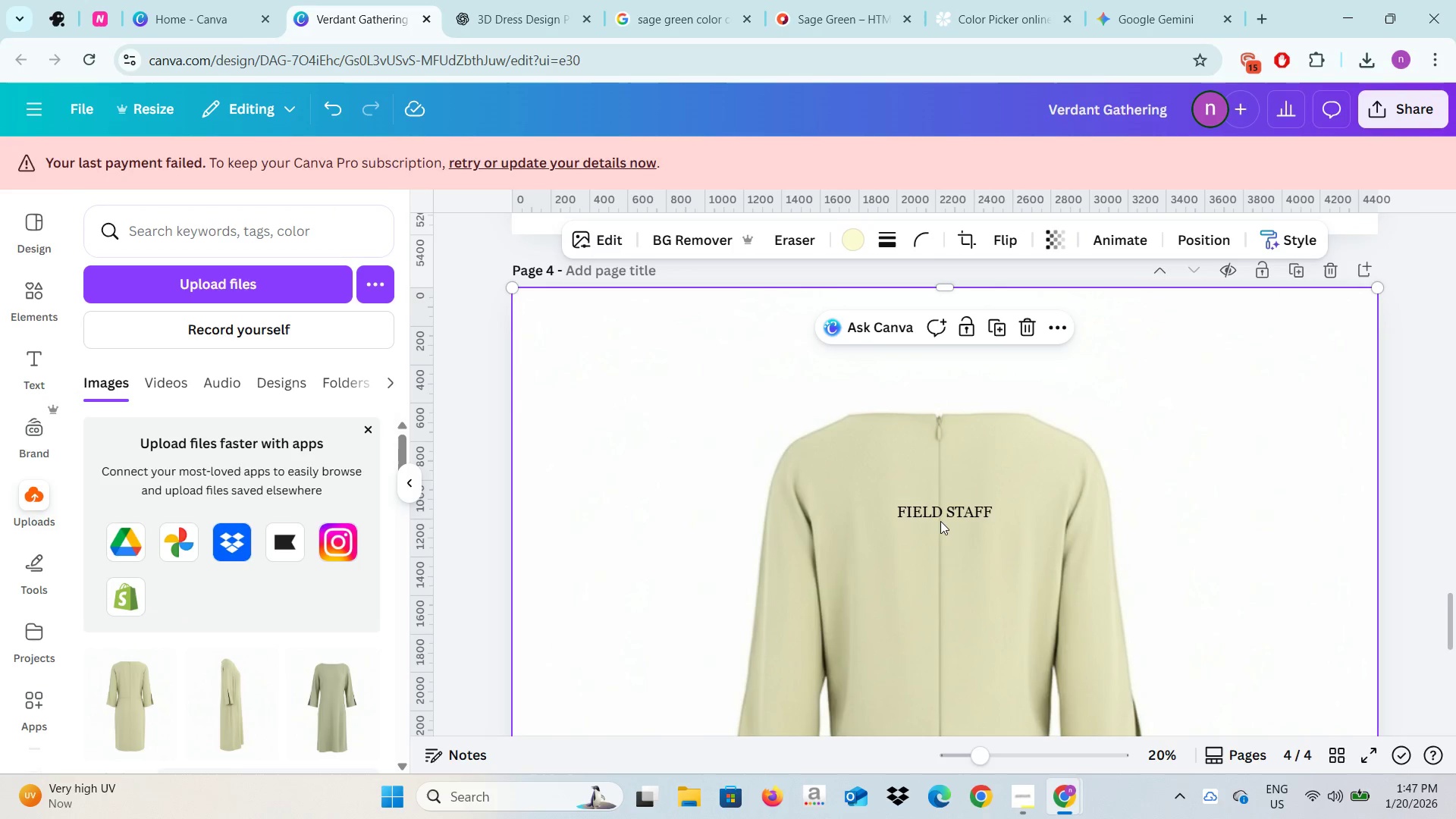 
left_click([941, 514])
 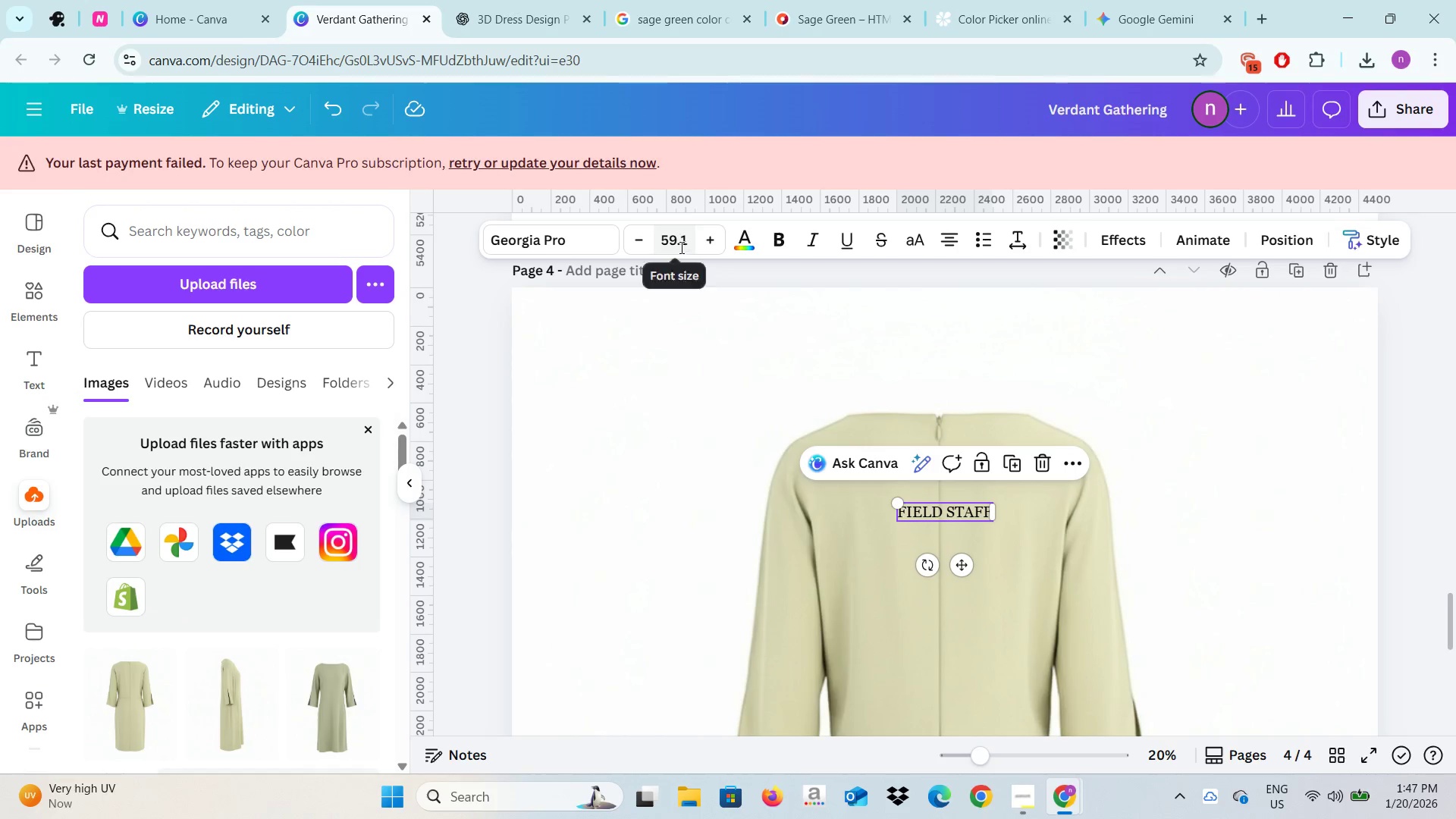 
type(100)
 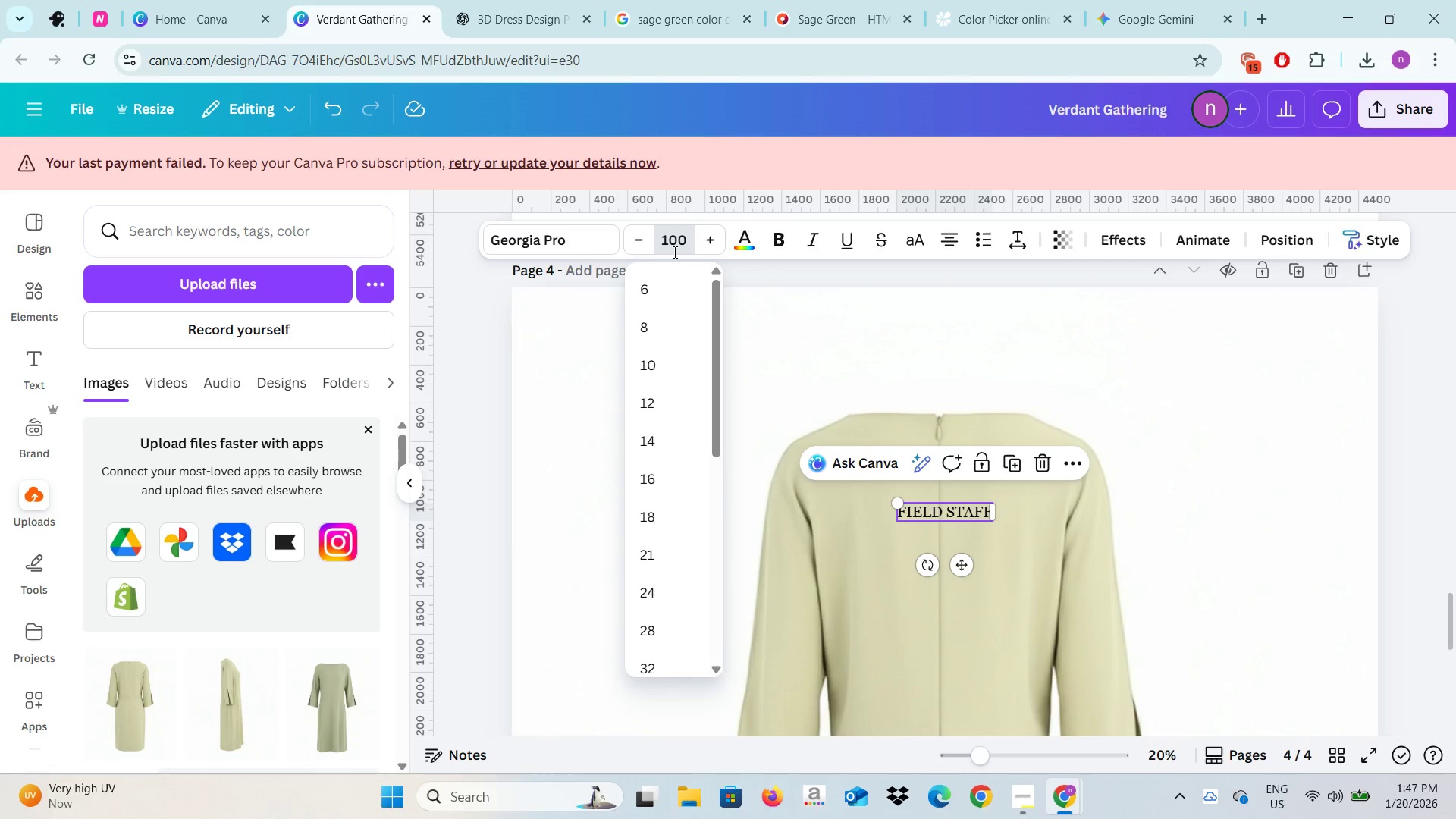 
key(Enter)
 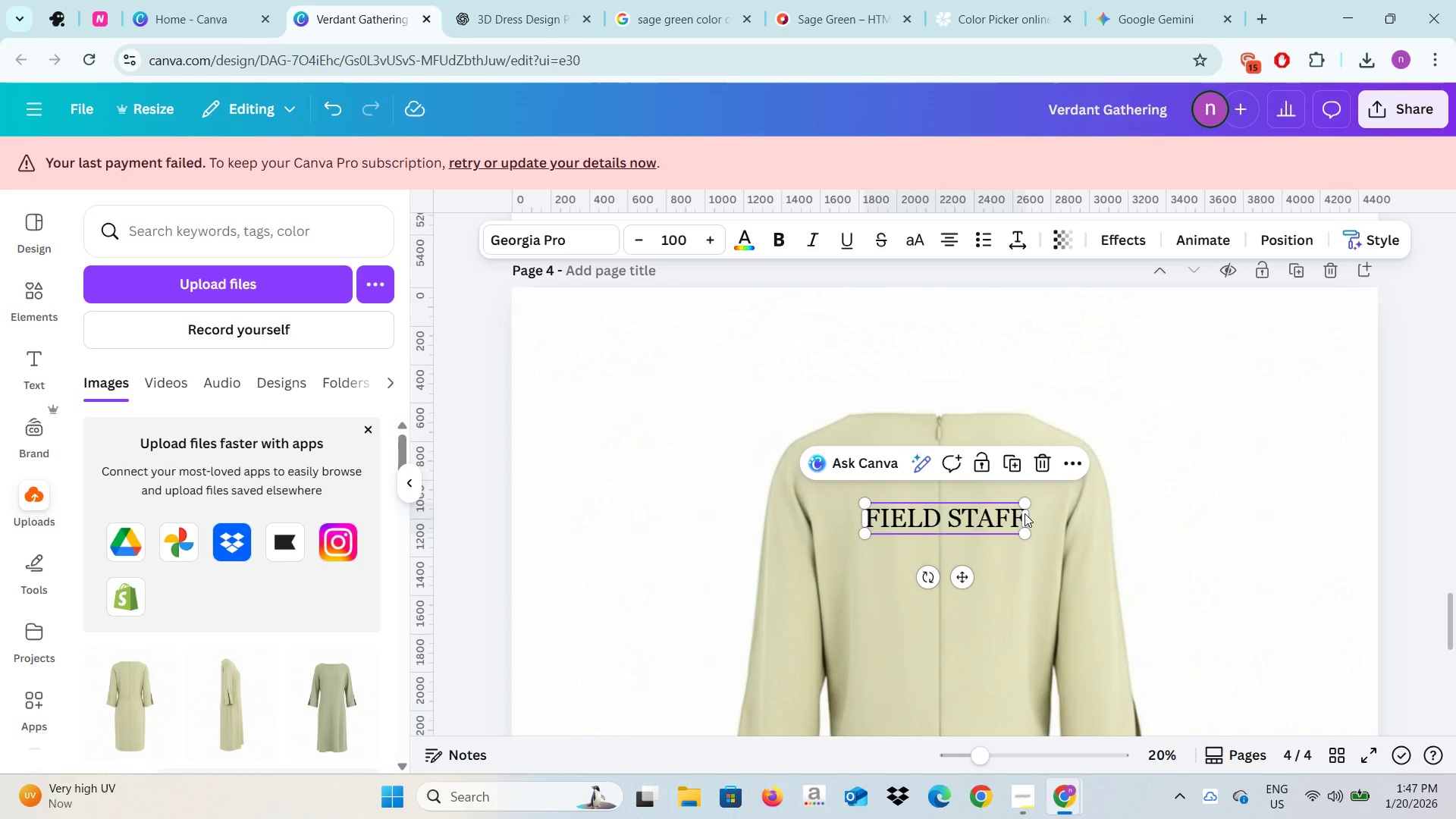 
left_click_drag(start_coordinate=[1021, 517], to_coordinate=[1010, 484])
 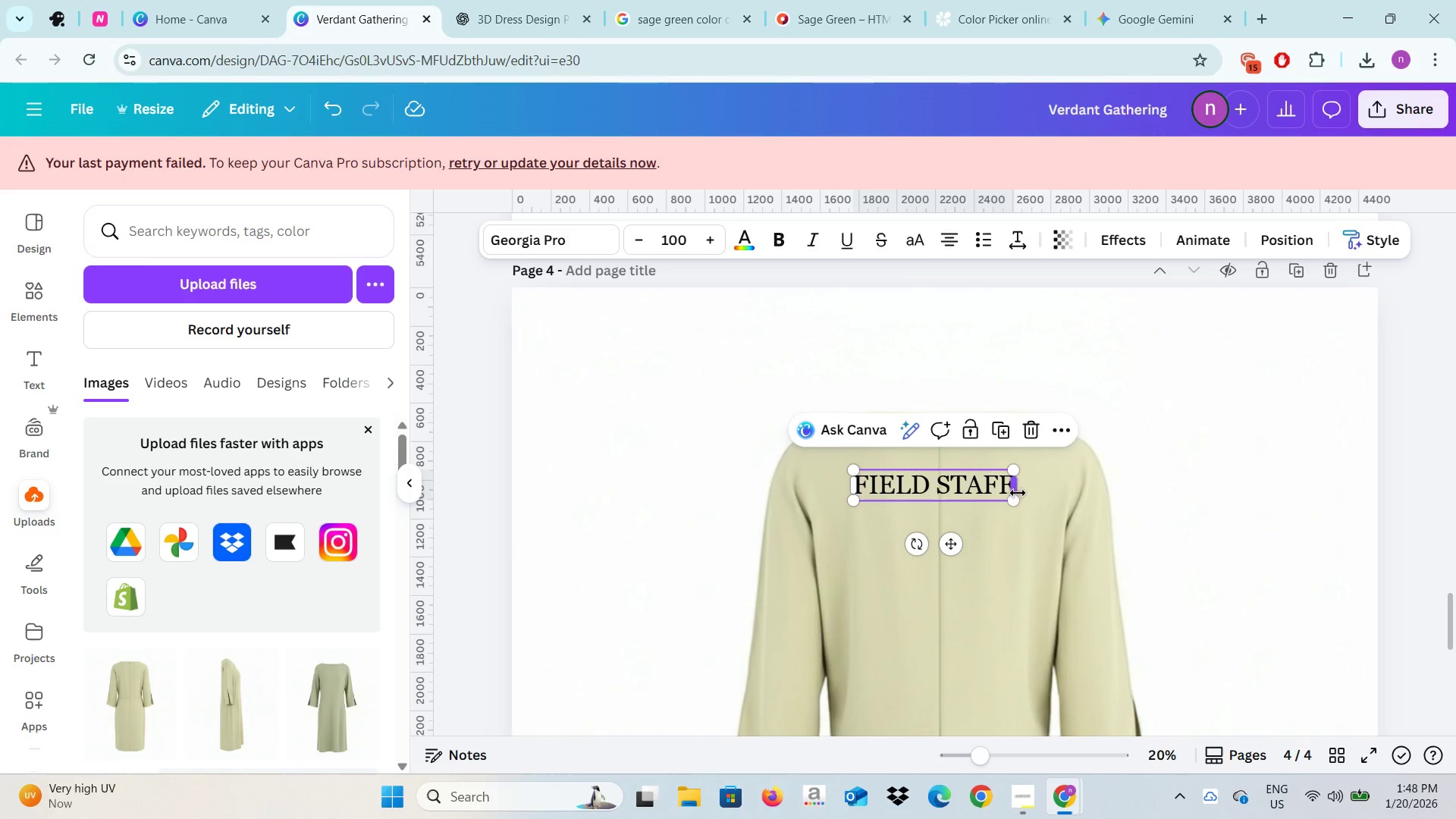 
left_click_drag(start_coordinate=[1016, 489], to_coordinate=[1040, 492])
 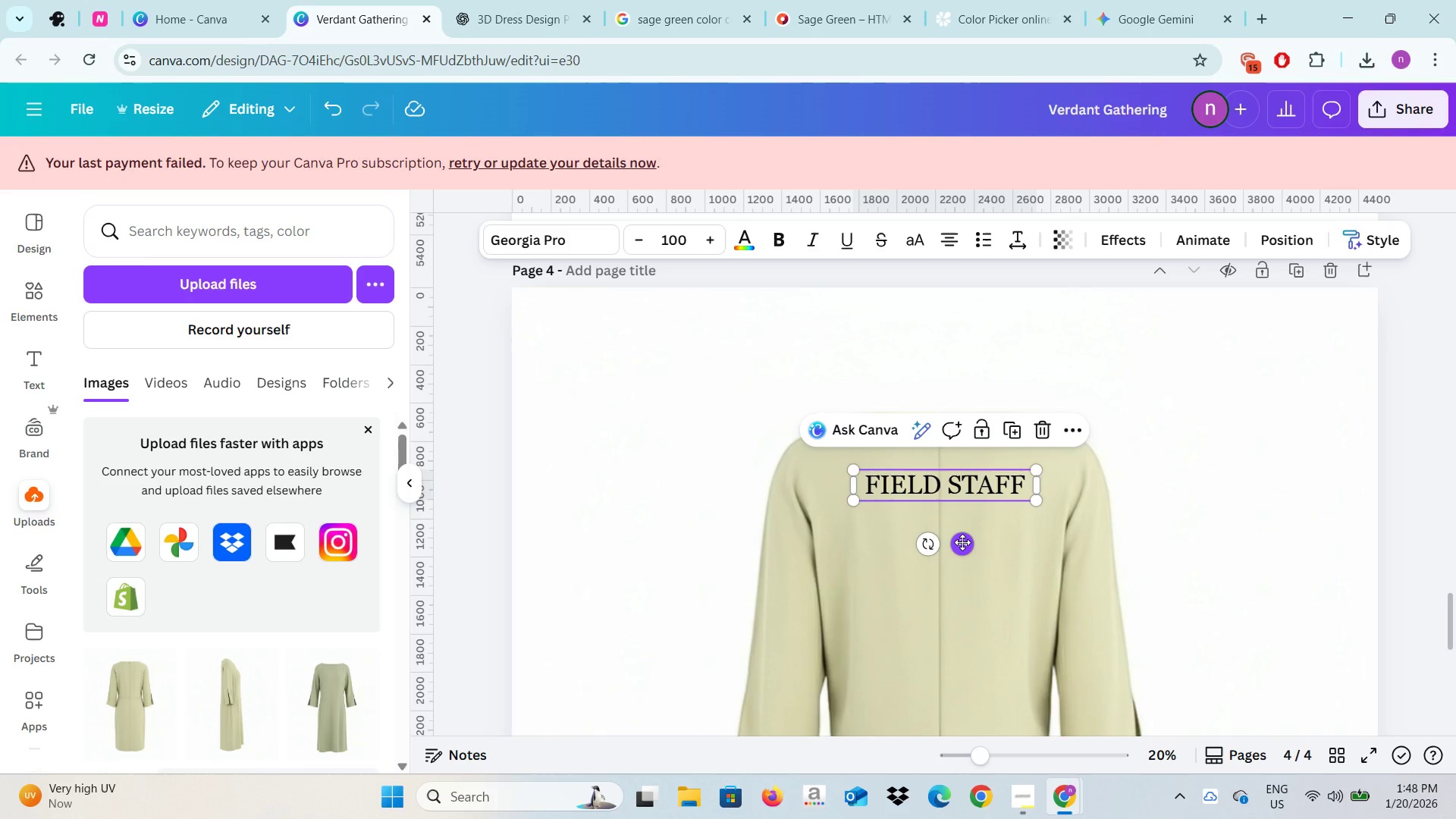 
left_click_drag(start_coordinate=[962, 542], to_coordinate=[952, 538])
 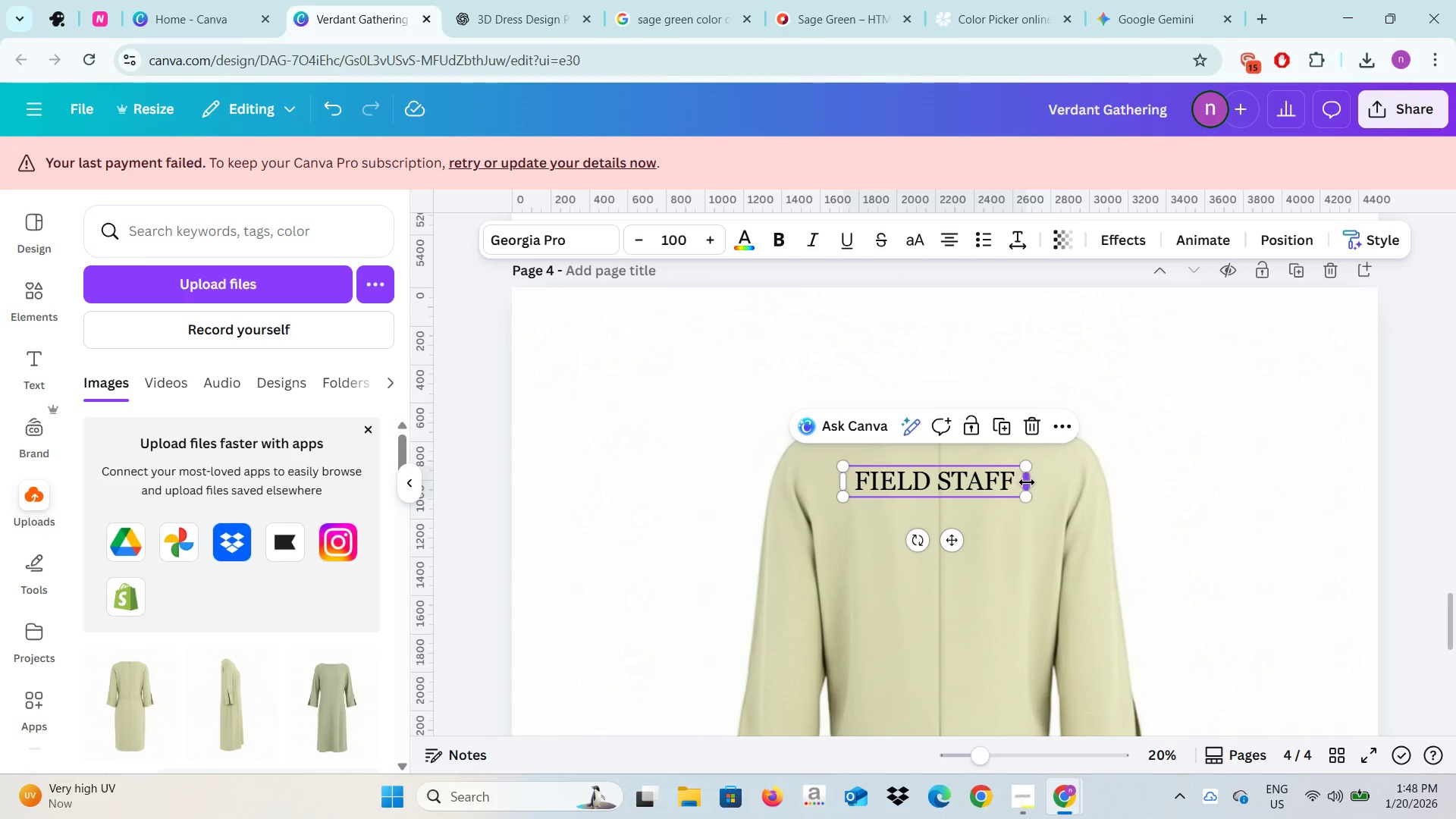 
left_click_drag(start_coordinate=[1027, 482], to_coordinate=[1037, 485])
 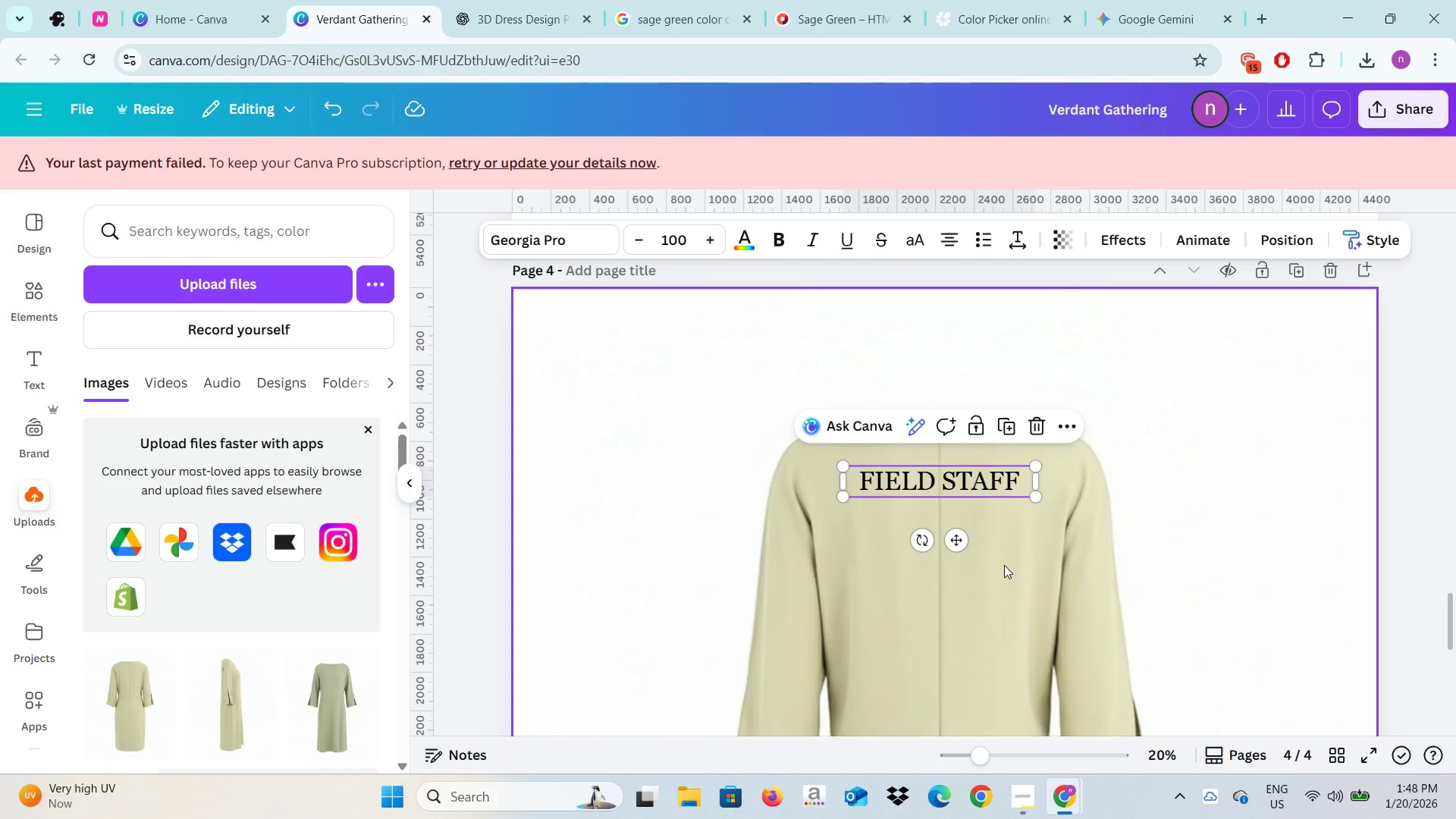 
left_click([1004, 565])
 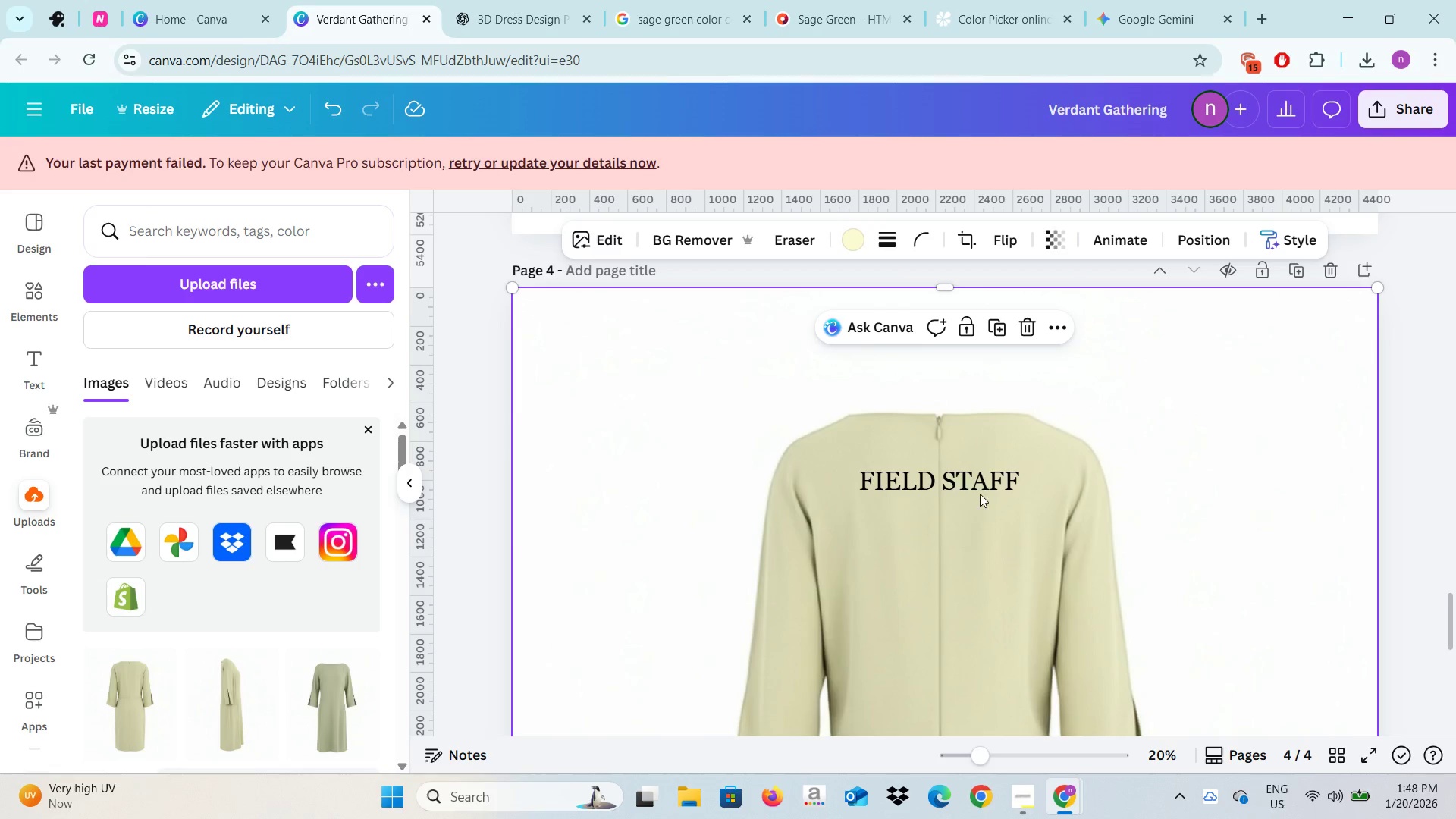 
left_click_drag(start_coordinate=[981, 484], to_coordinate=[981, 492])
 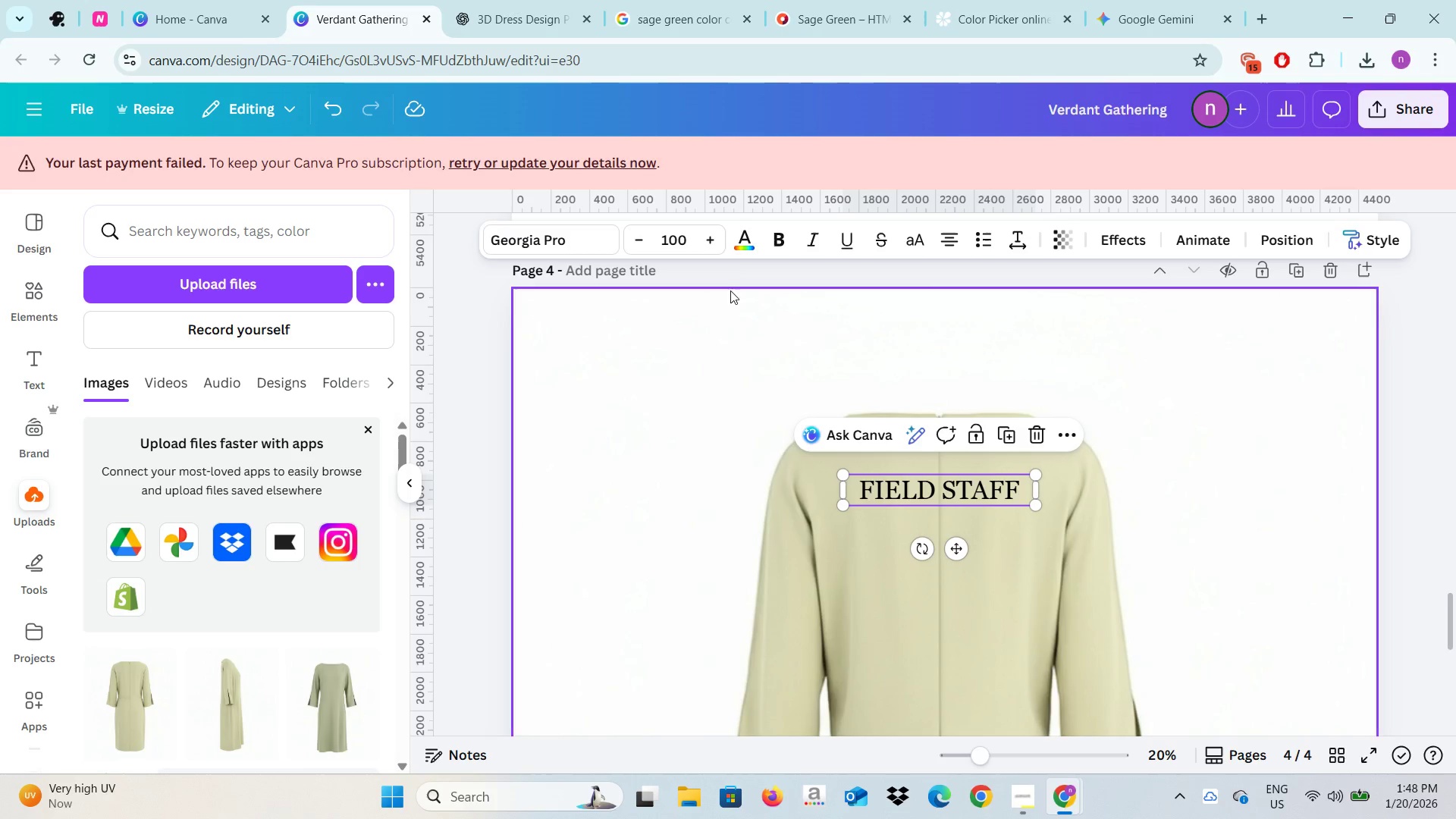 
left_click([742, 237])
 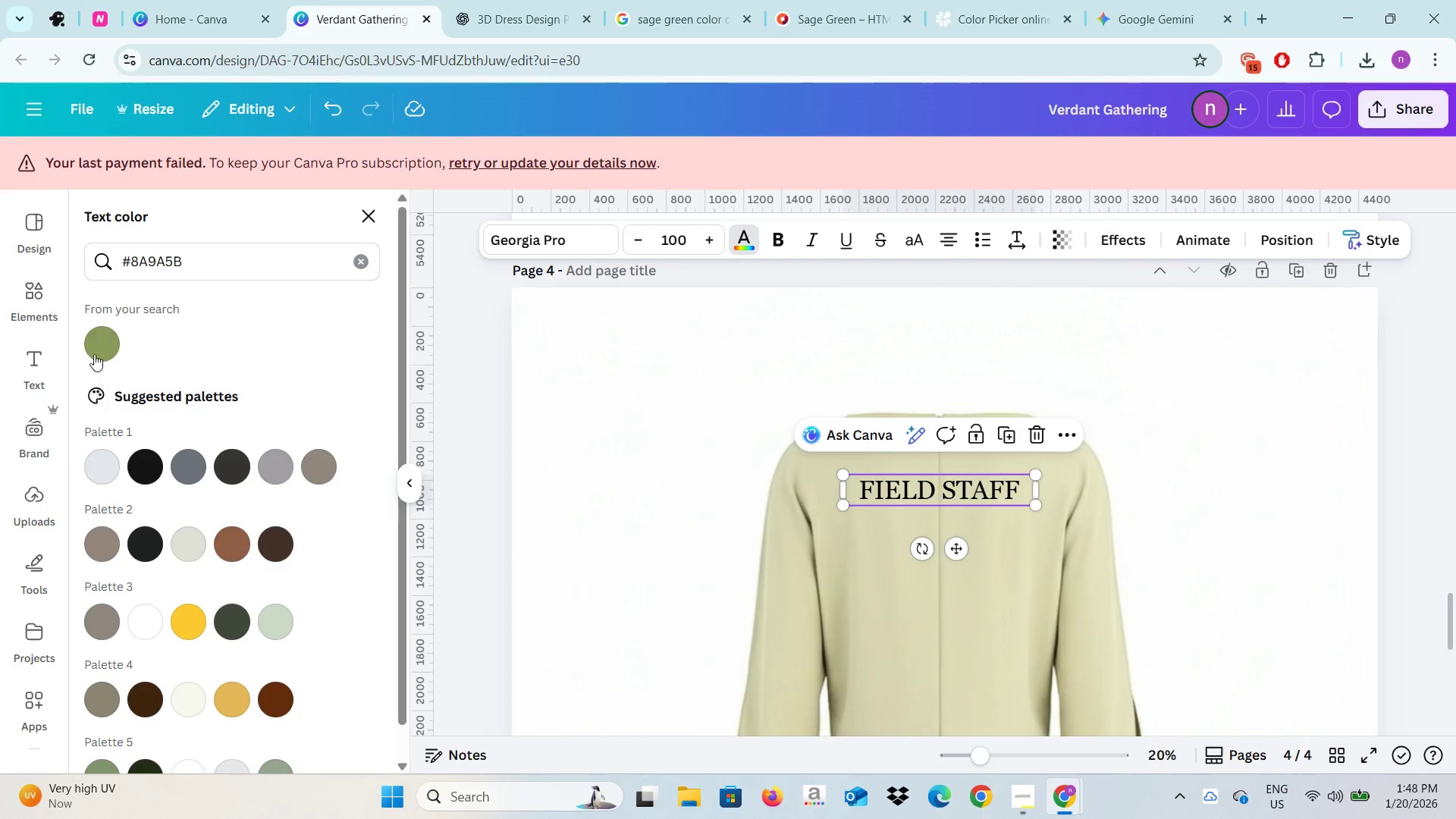 
left_click([97, 341])
 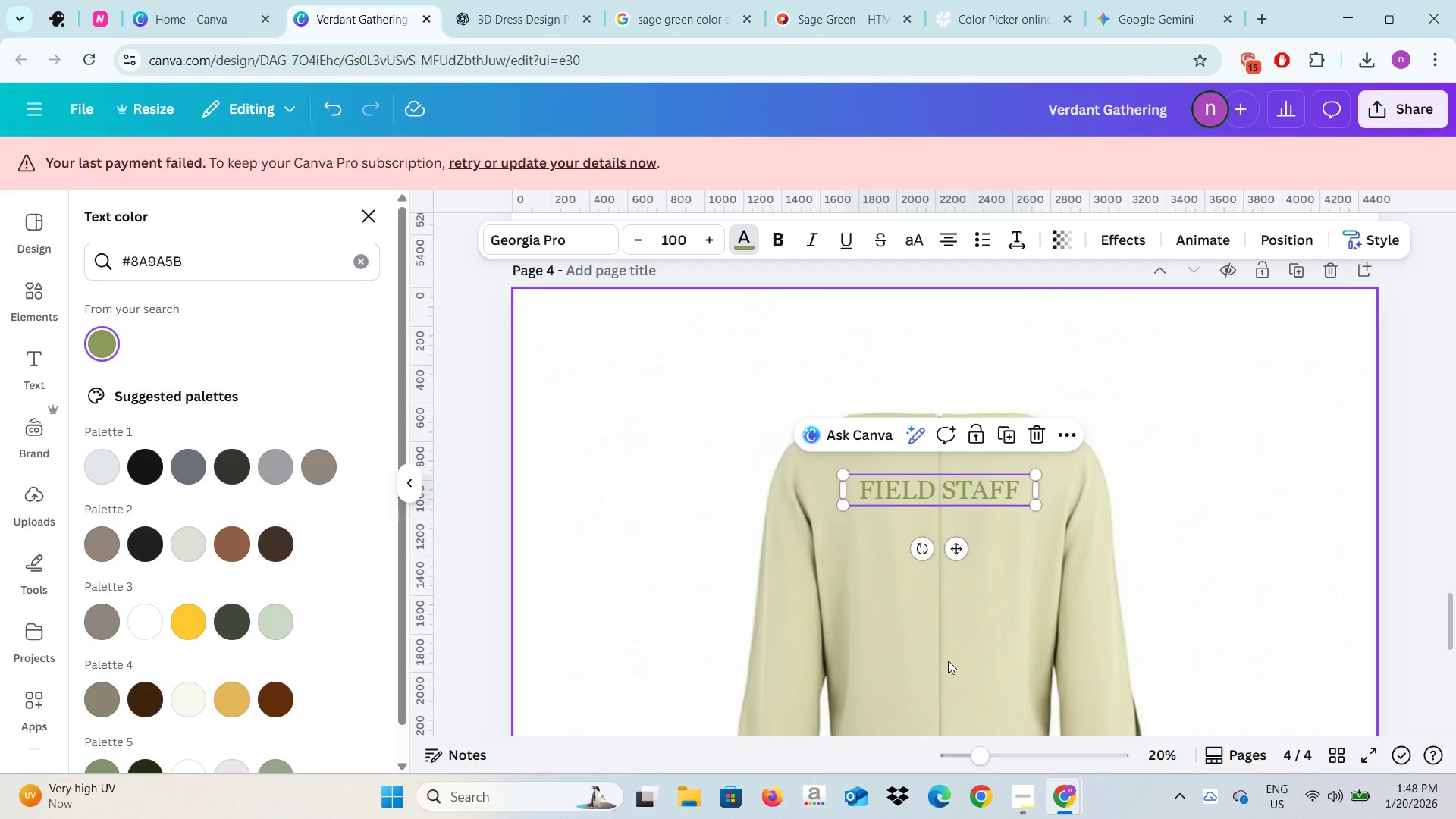 
left_click([948, 661])
 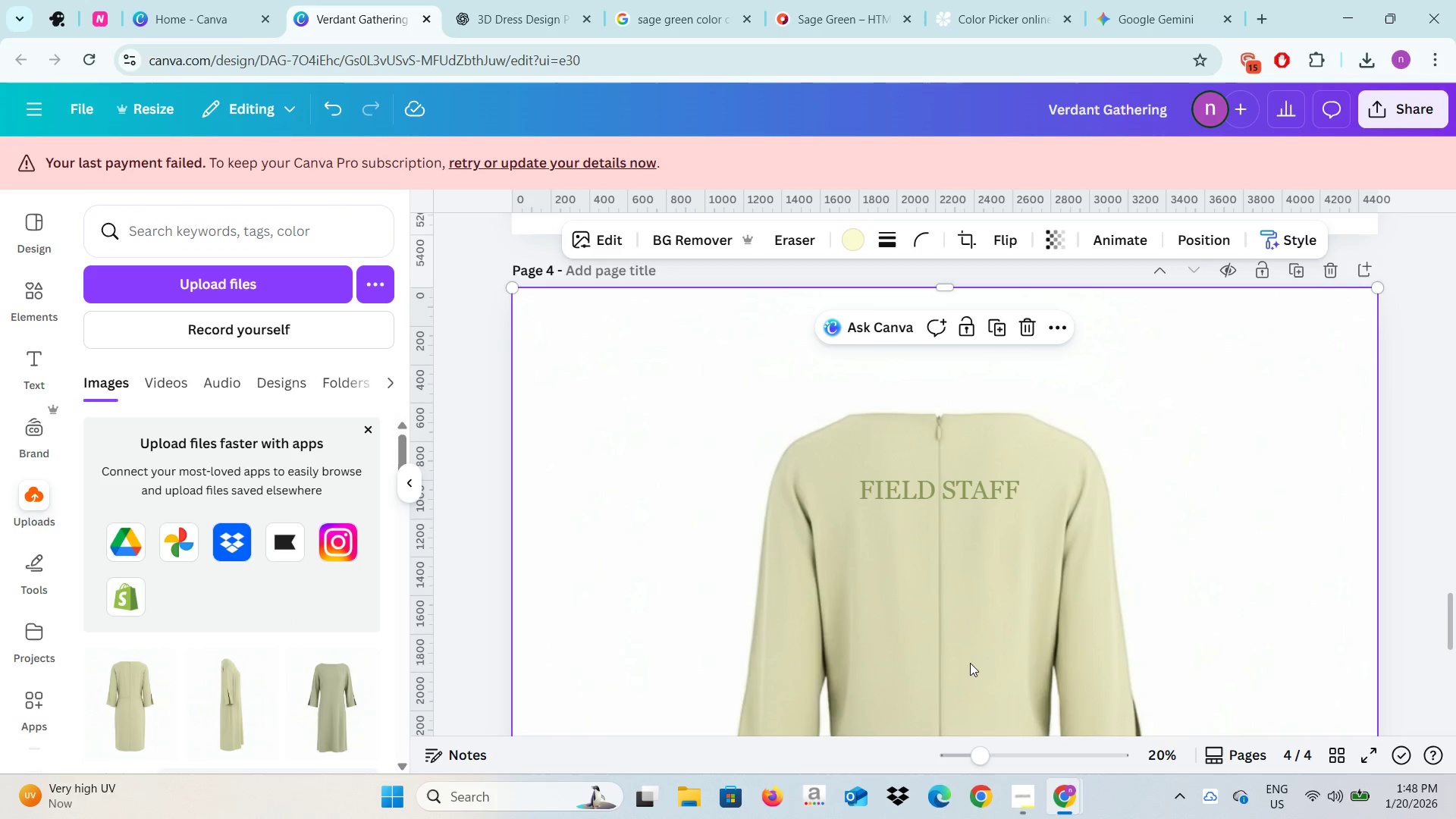 
scroll: coordinate [971, 662], scroll_direction: up, amount: 14.0
 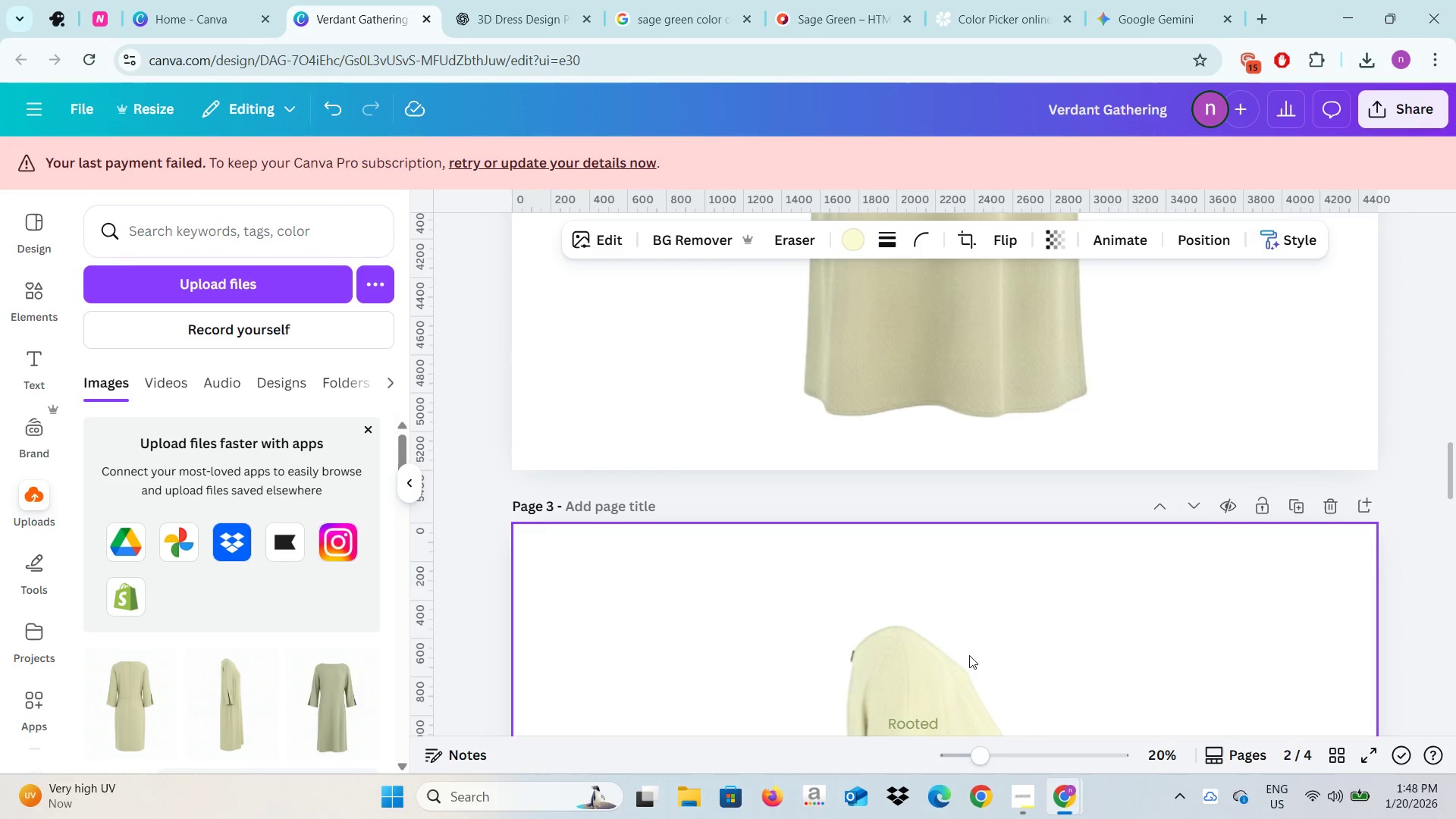 
scroll: coordinate [969, 654], scroll_direction: down, amount: 3.0
 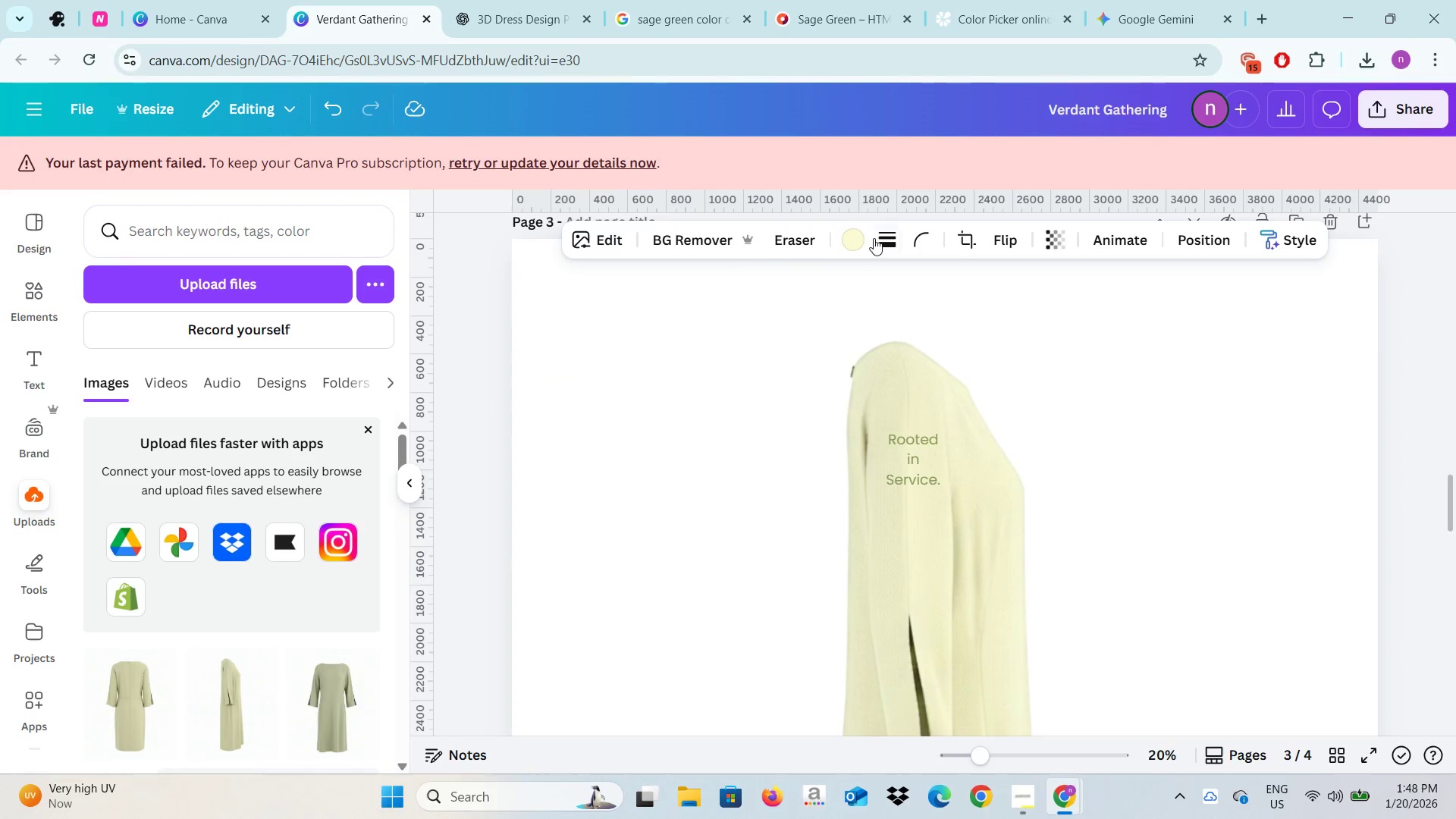 
left_click([864, 237])
 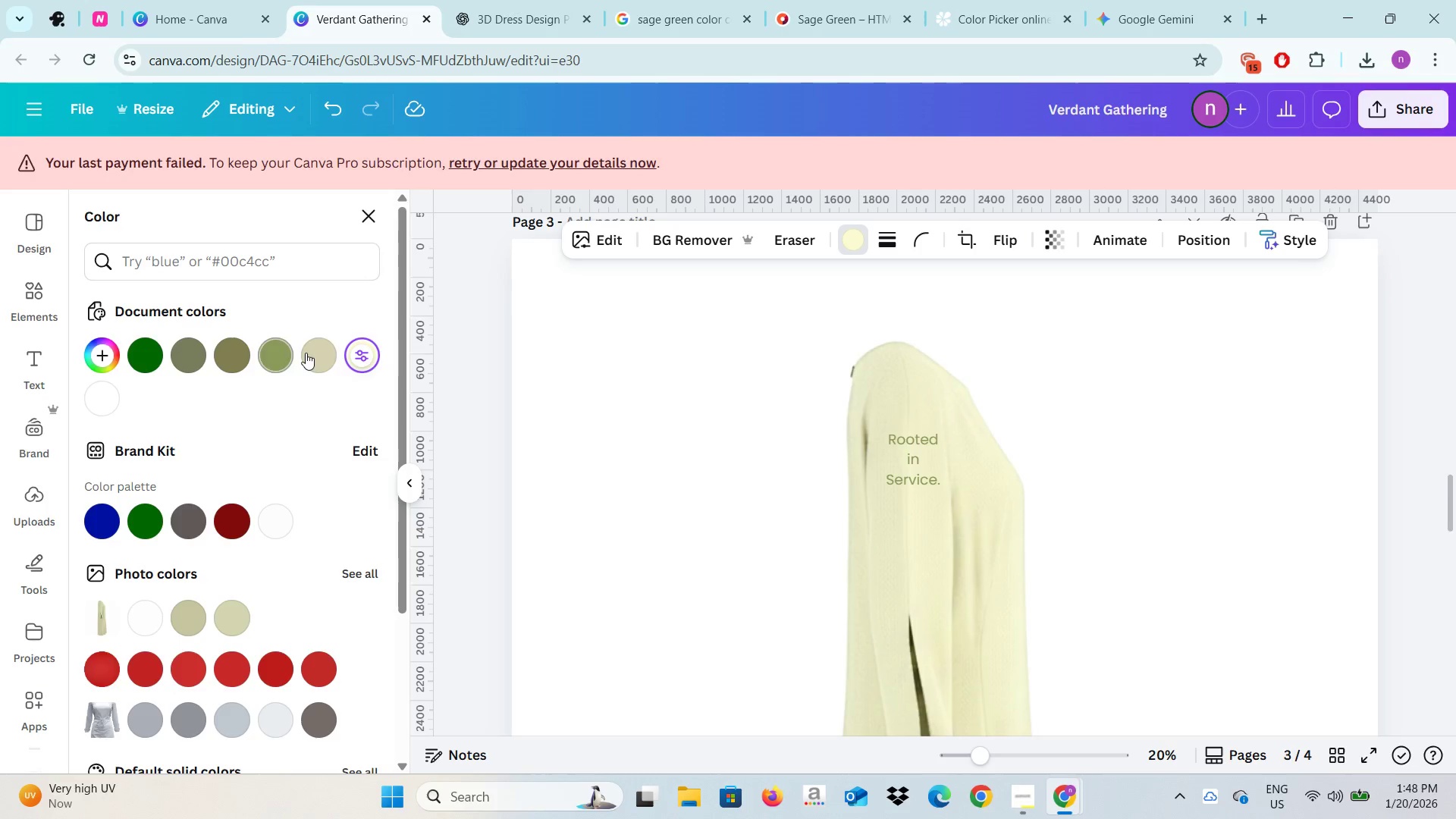 
left_click([315, 362])
 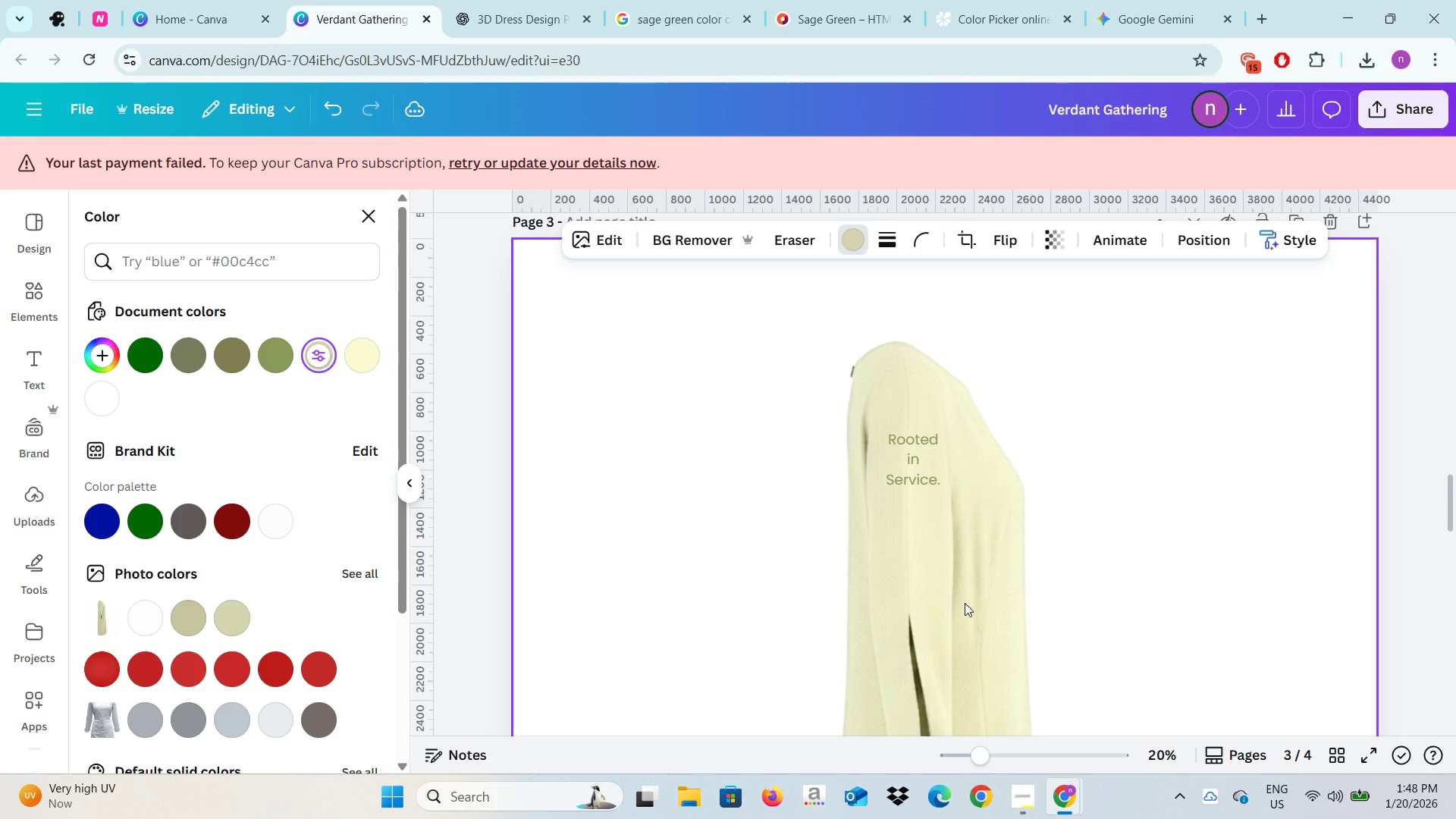 
left_click([965, 603])
 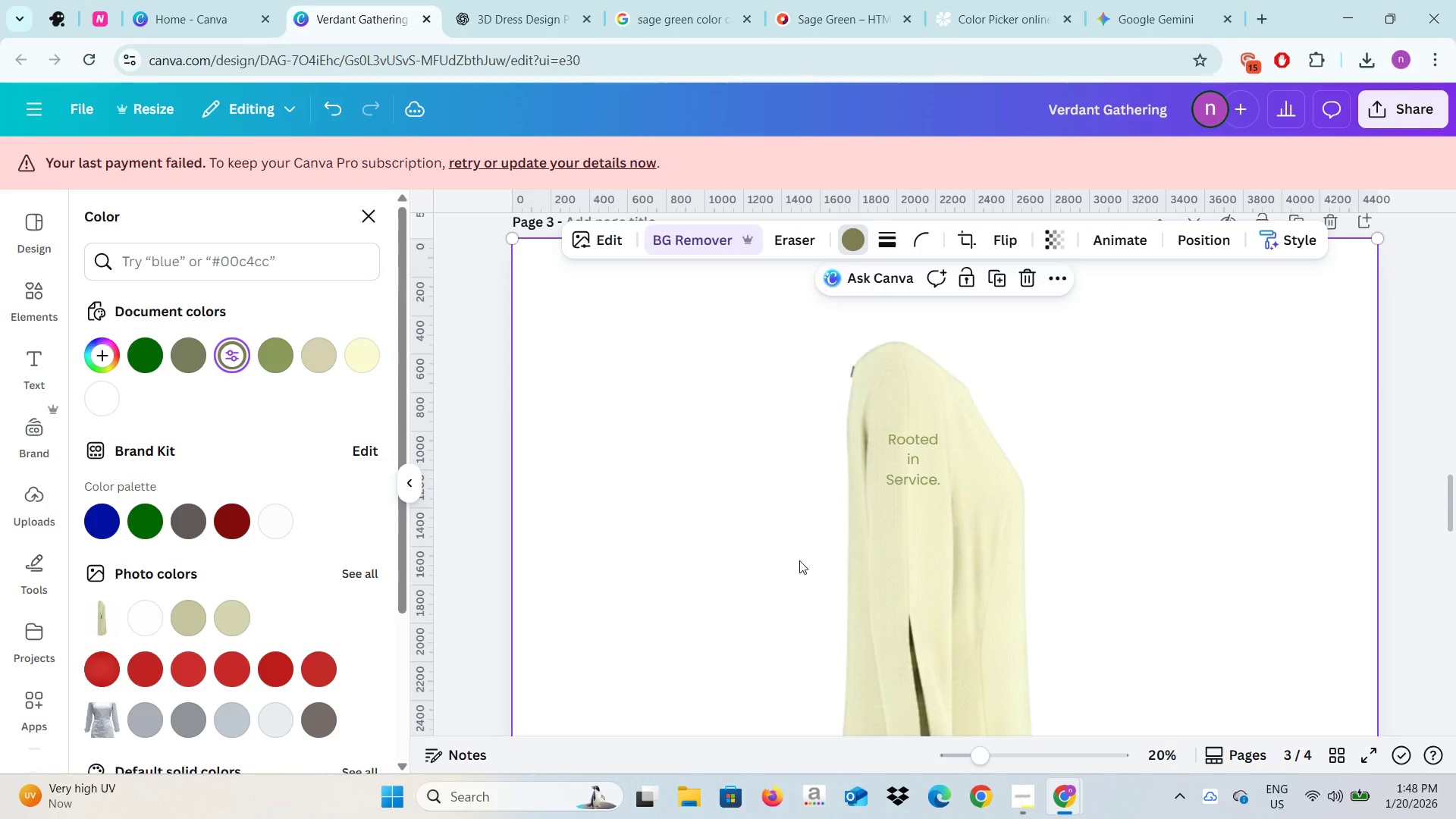 
scroll: coordinate [799, 560], scroll_direction: down, amount: 3.0
 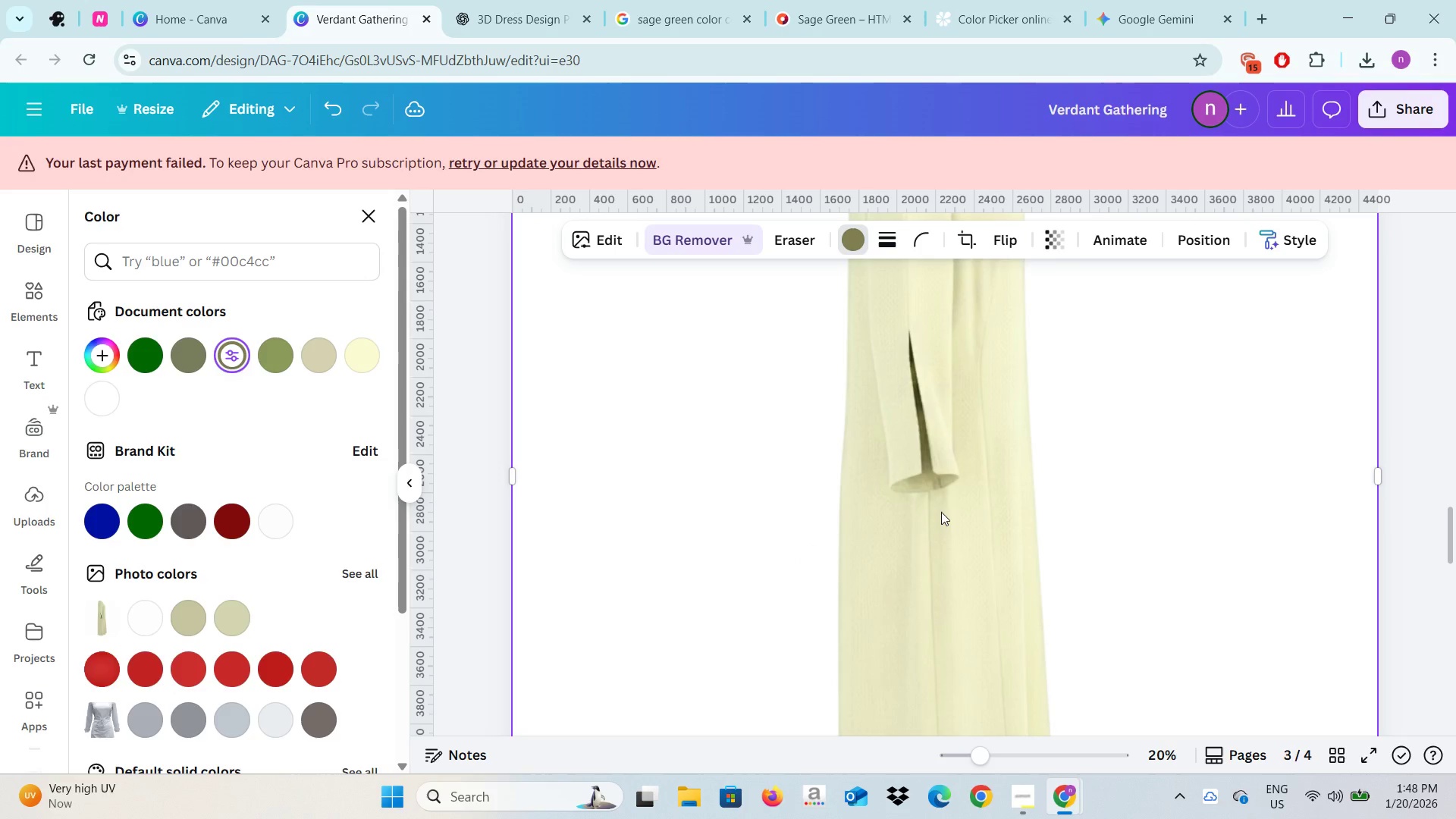 
left_click([941, 512])
 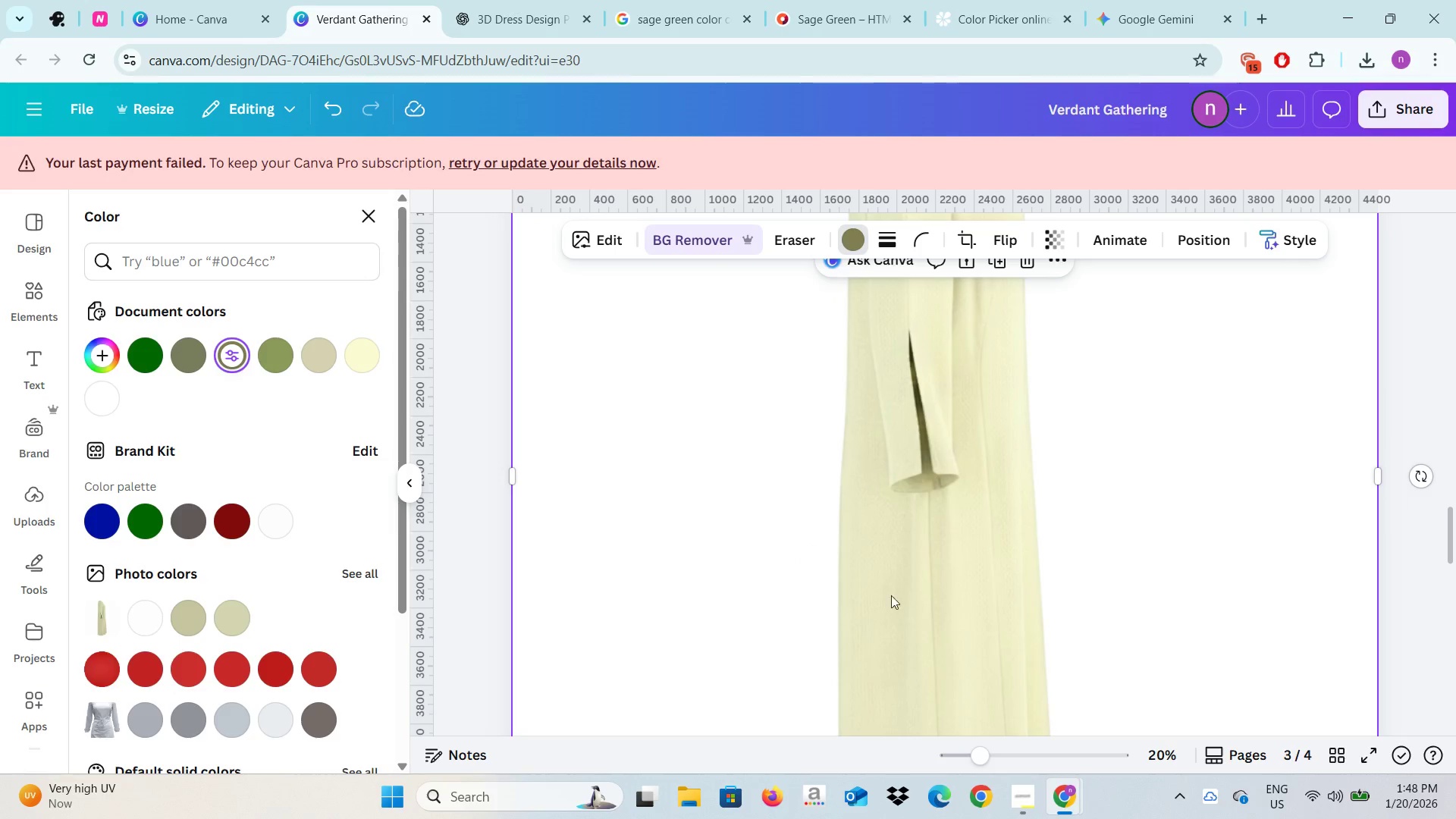 
left_click([905, 620])
 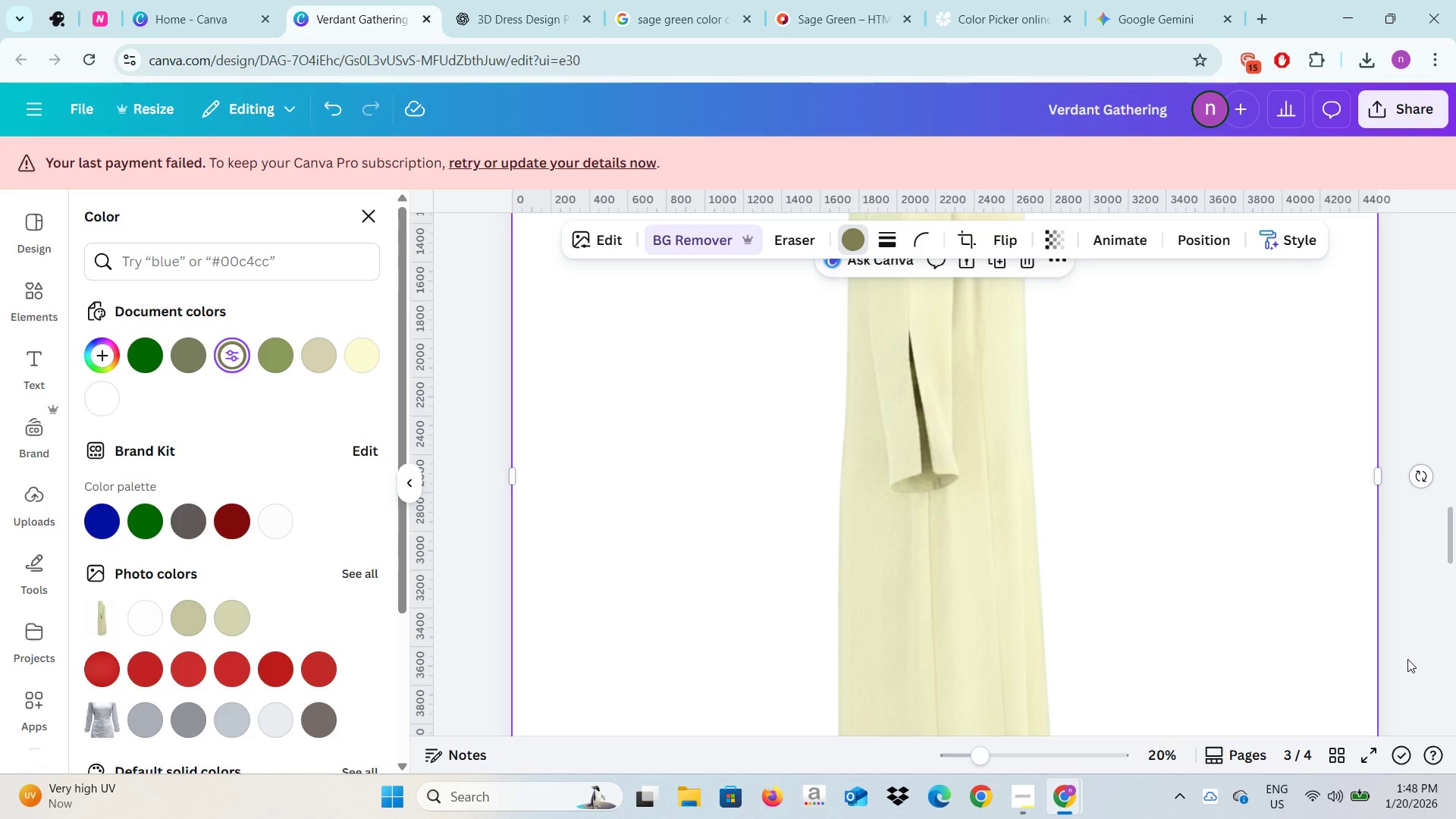 
left_click([1407, 659])
 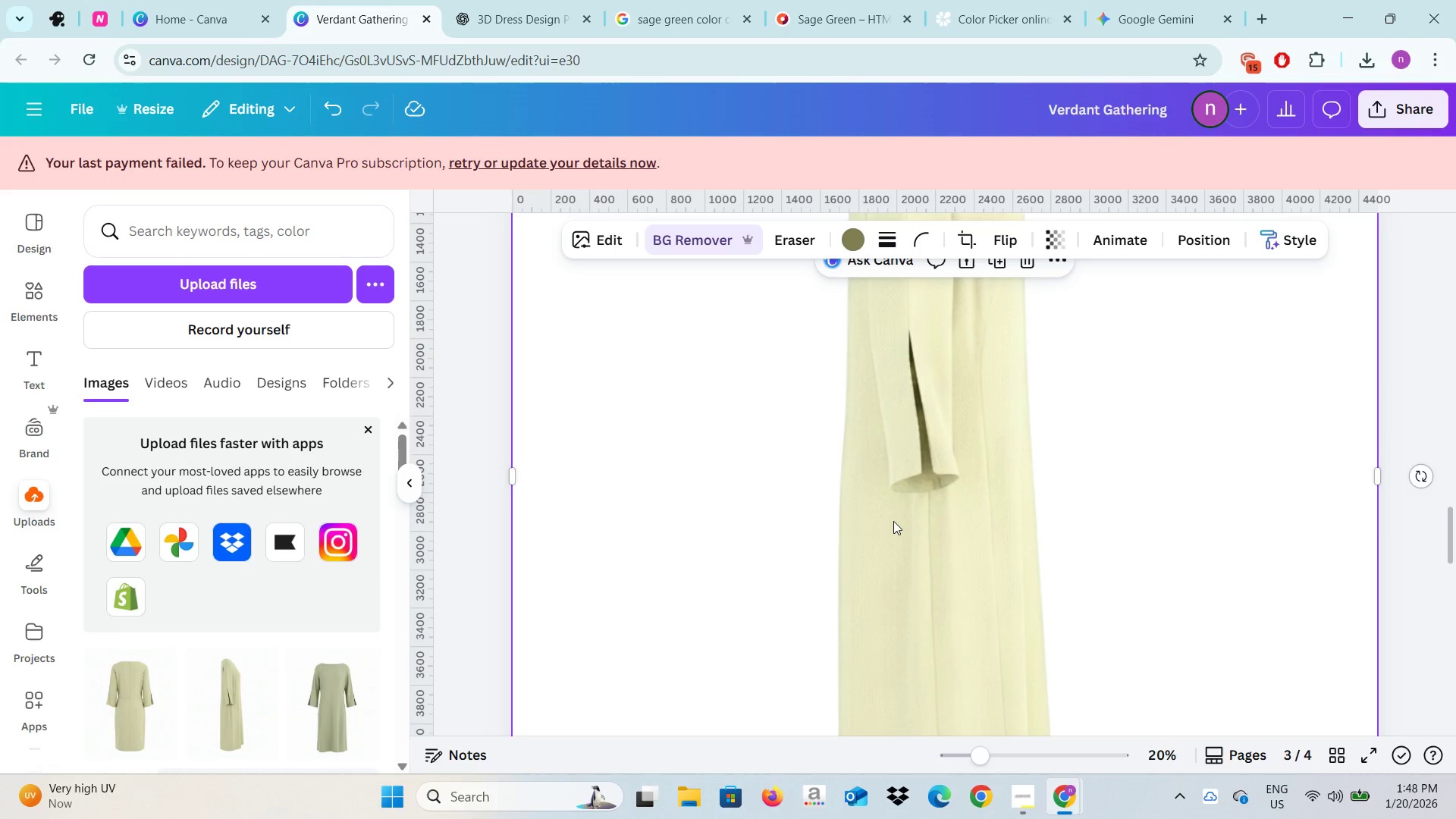 
left_click([893, 520])
 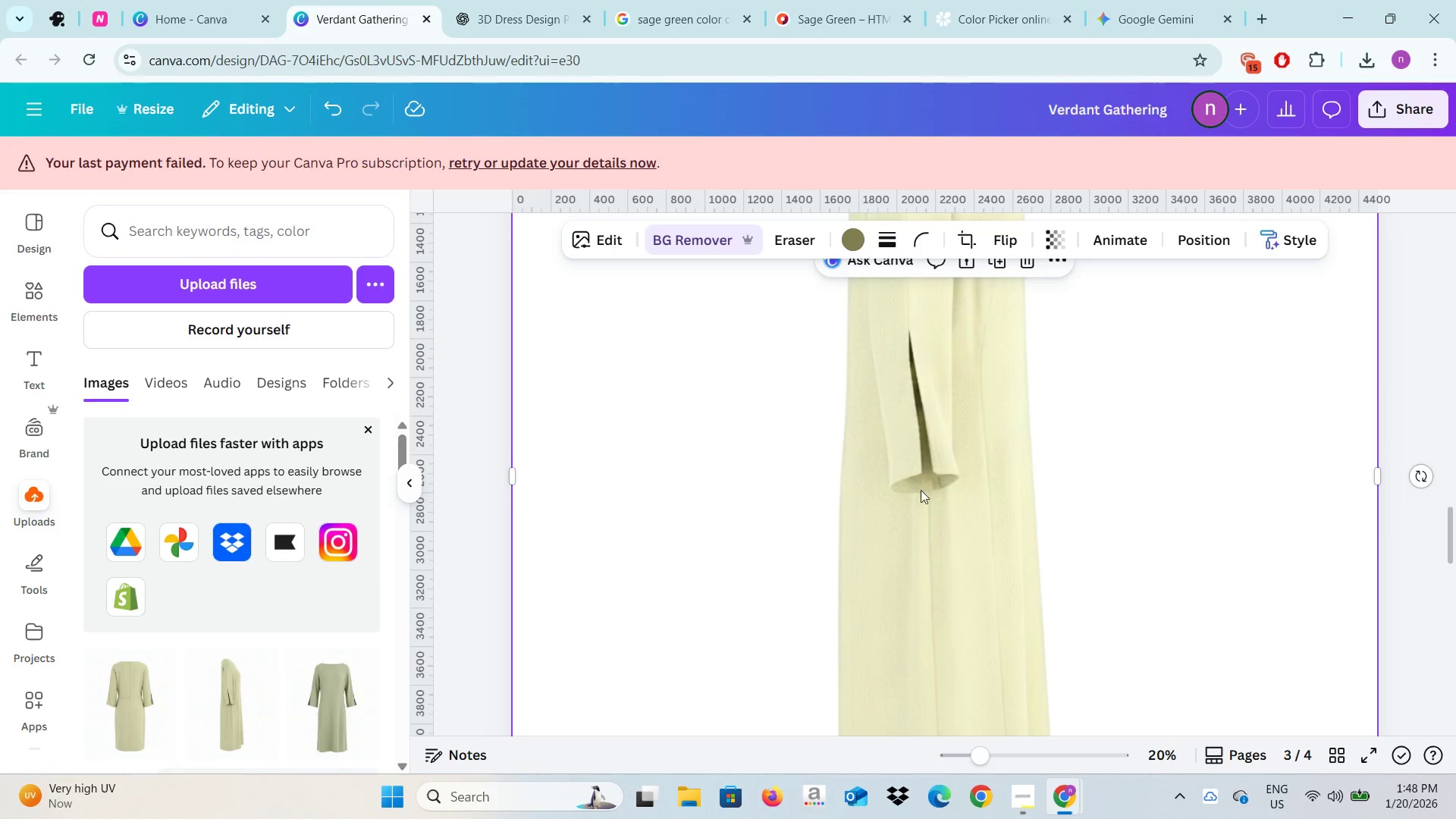 
left_click([956, 541])
 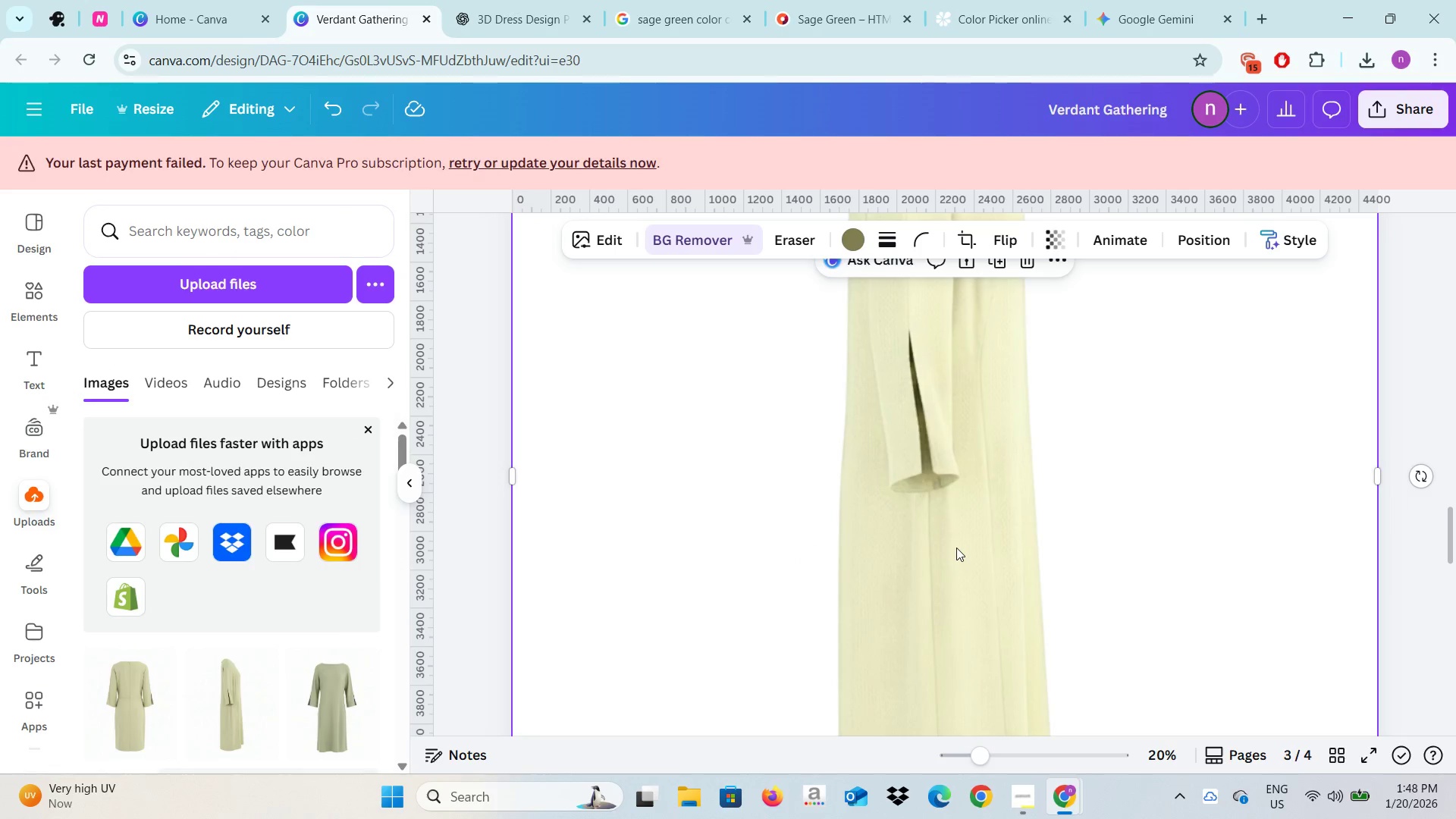 
scroll: coordinate [955, 551], scroll_direction: down, amount: 8.0
 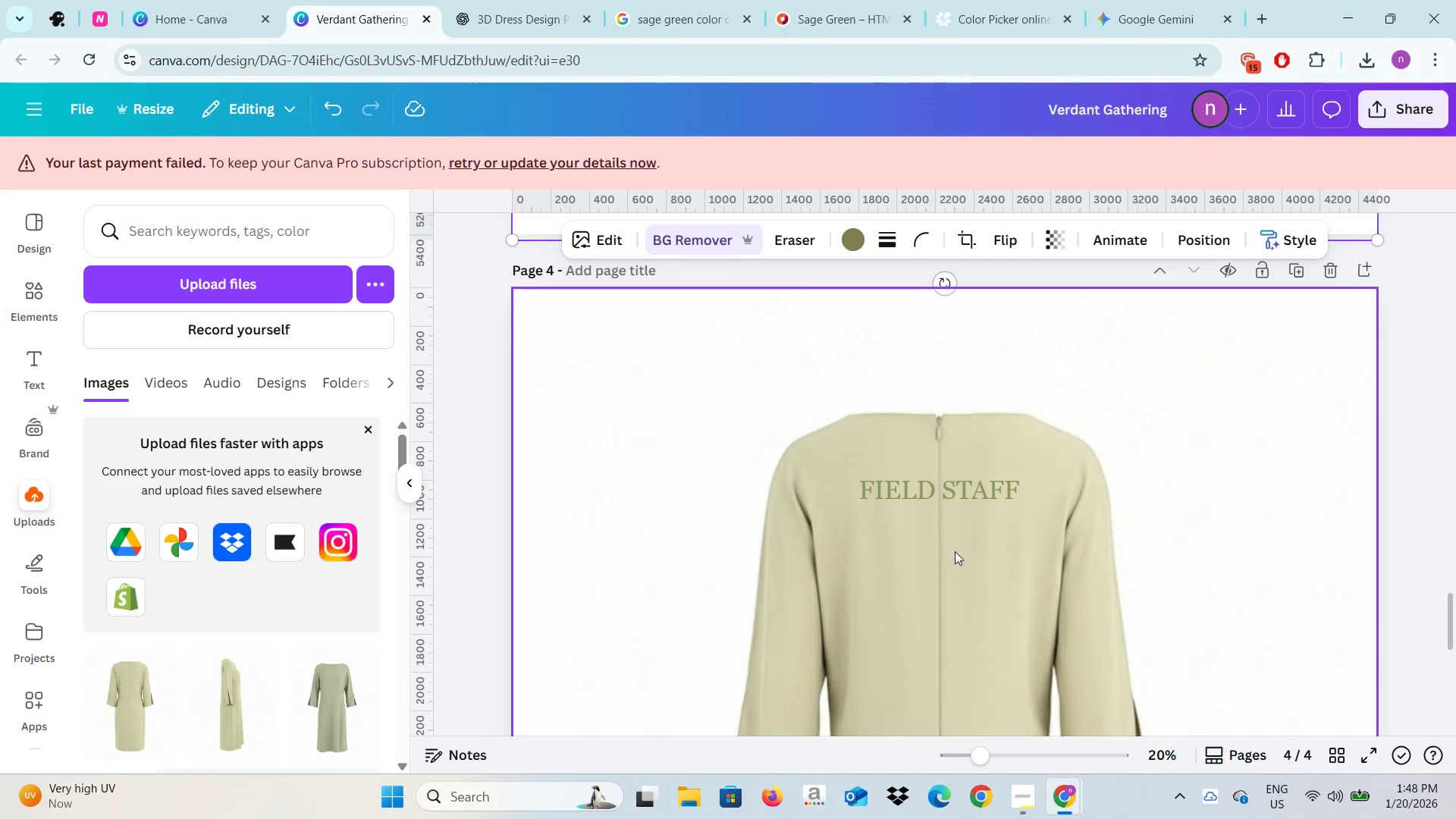 
scroll: coordinate [954, 550], scroll_direction: up, amount: 10.0
 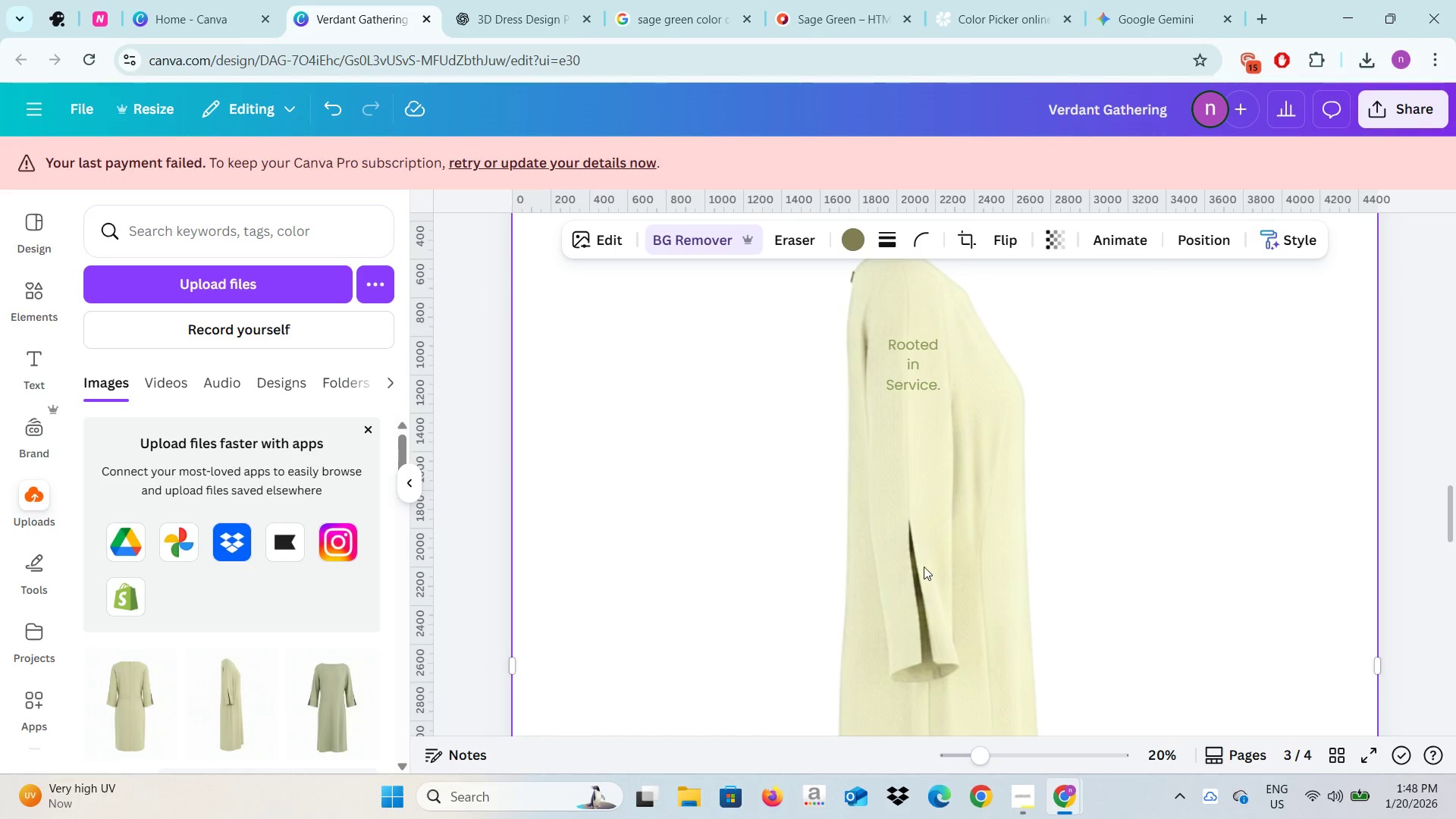 
left_click([922, 567])
 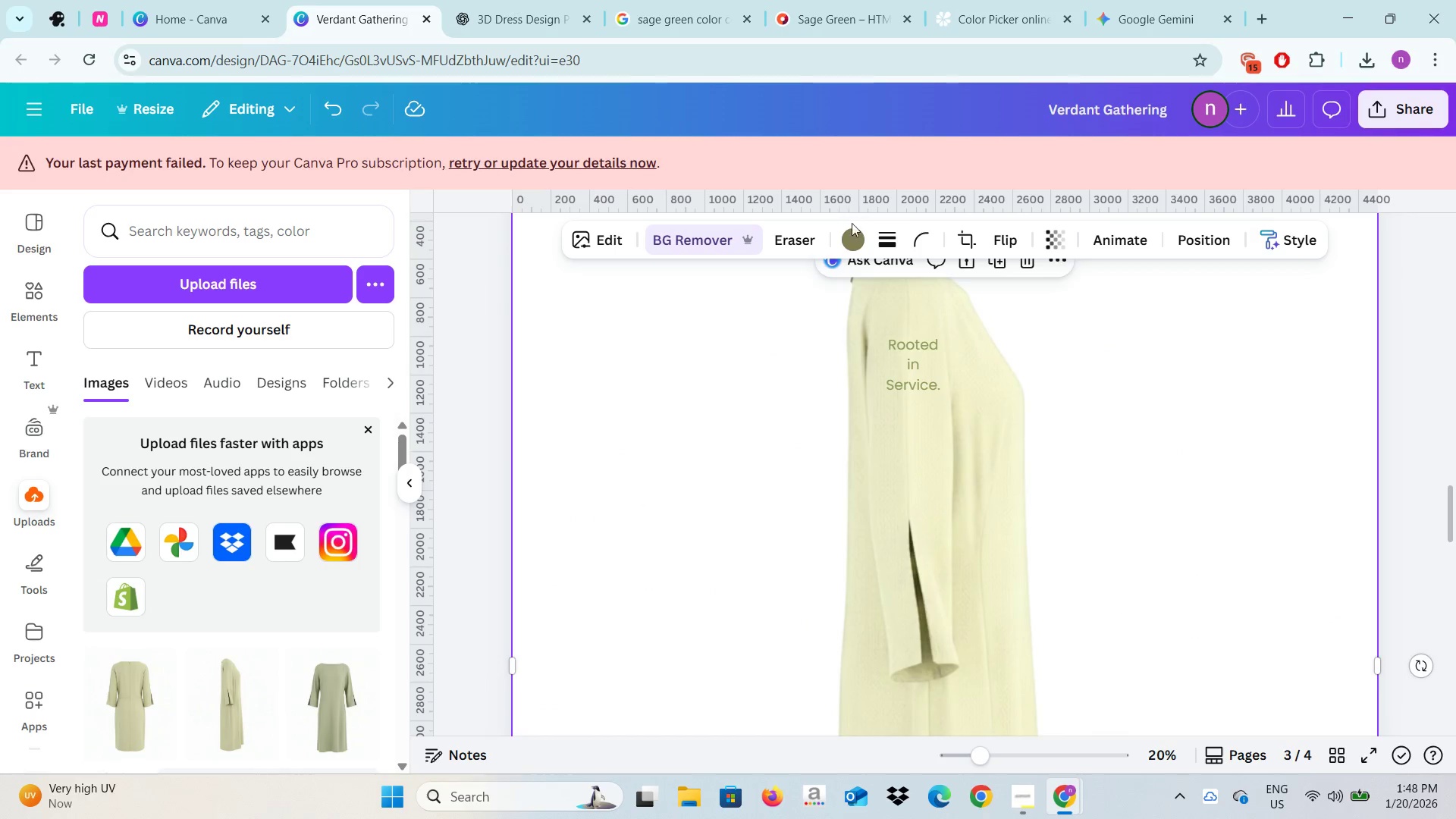 
left_click([852, 240])
 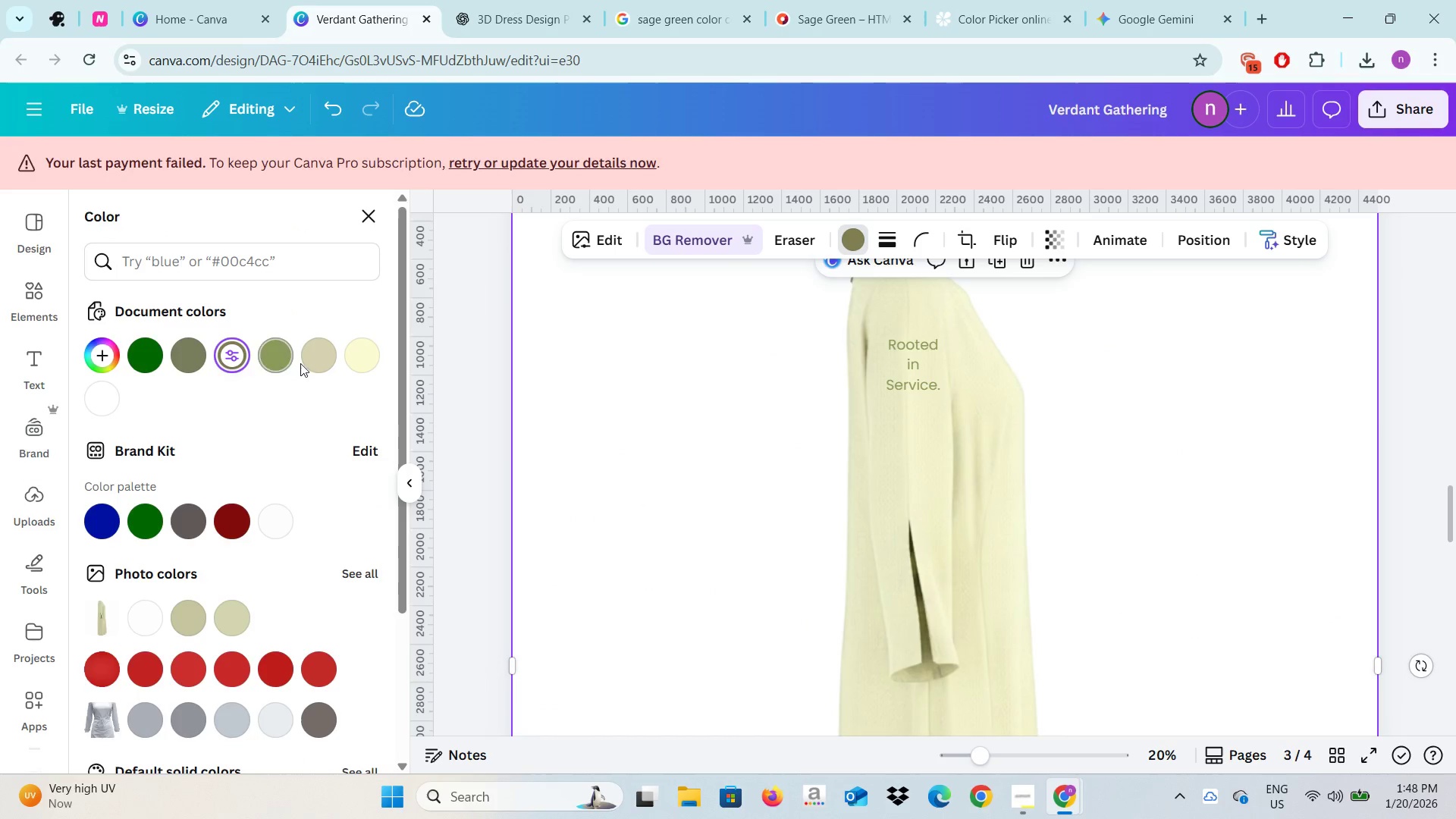 
left_click([314, 361])
 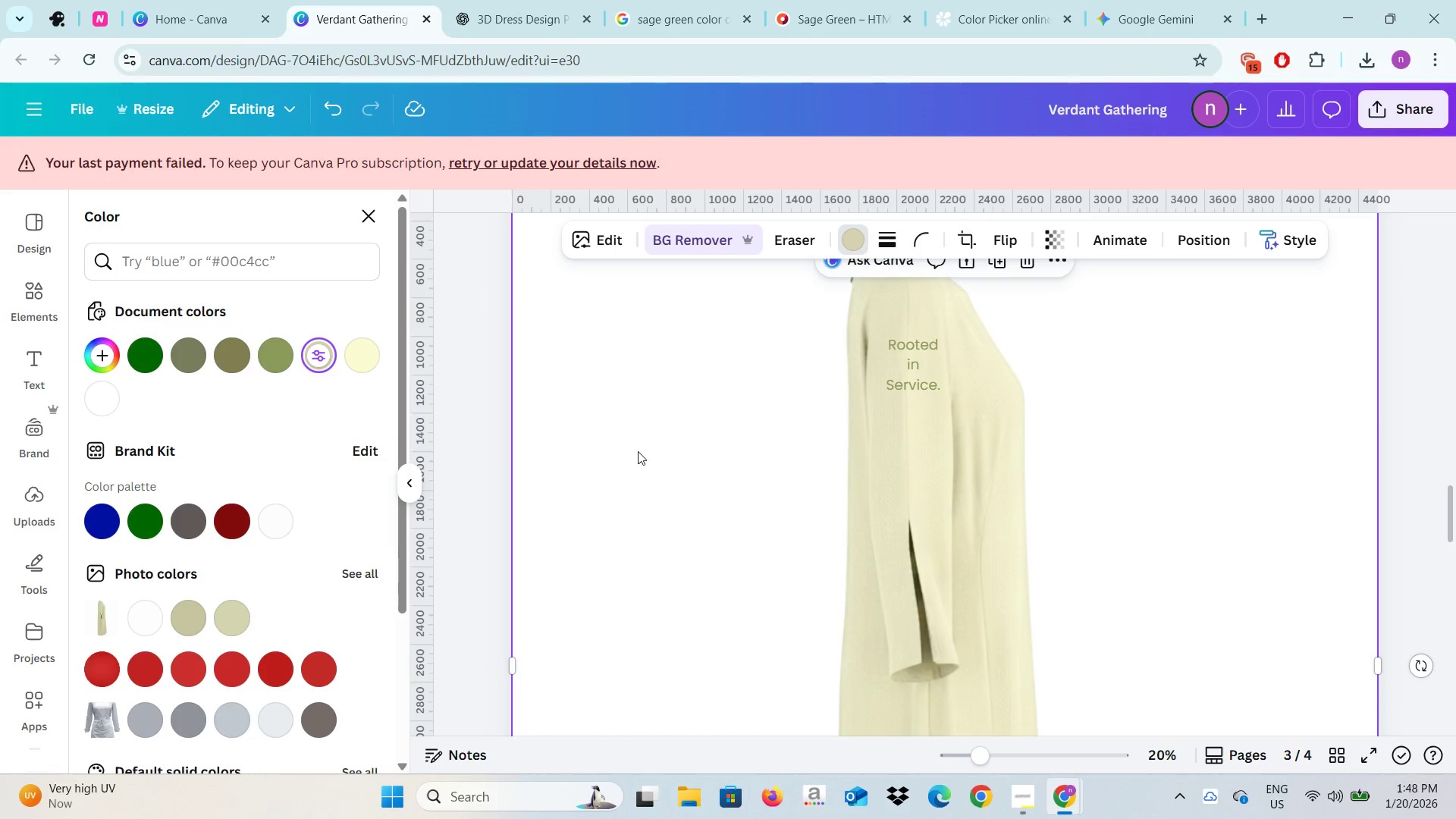 
left_click([636, 455])
 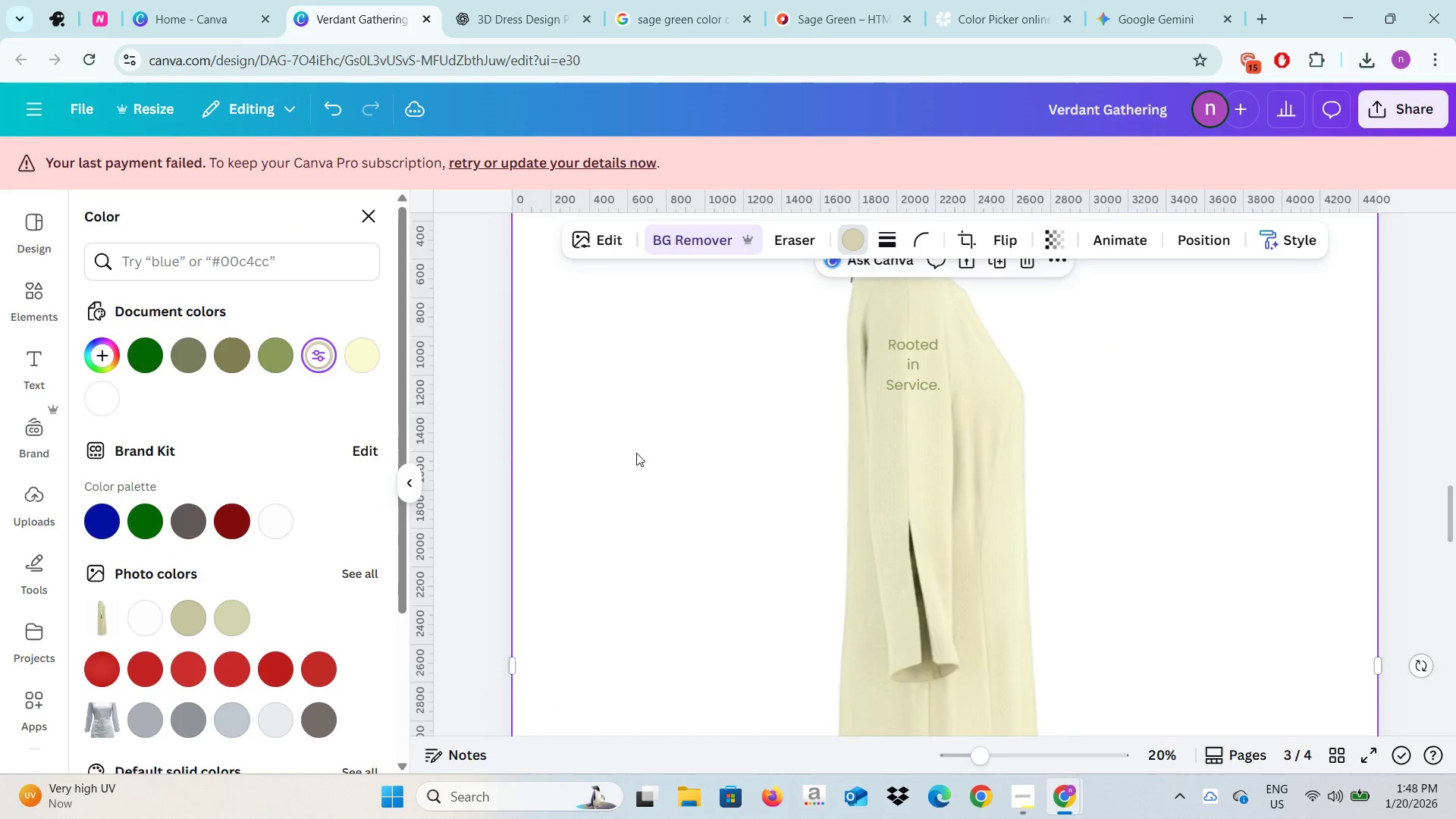 
scroll: coordinate [636, 453], scroll_direction: down, amount: 6.0
 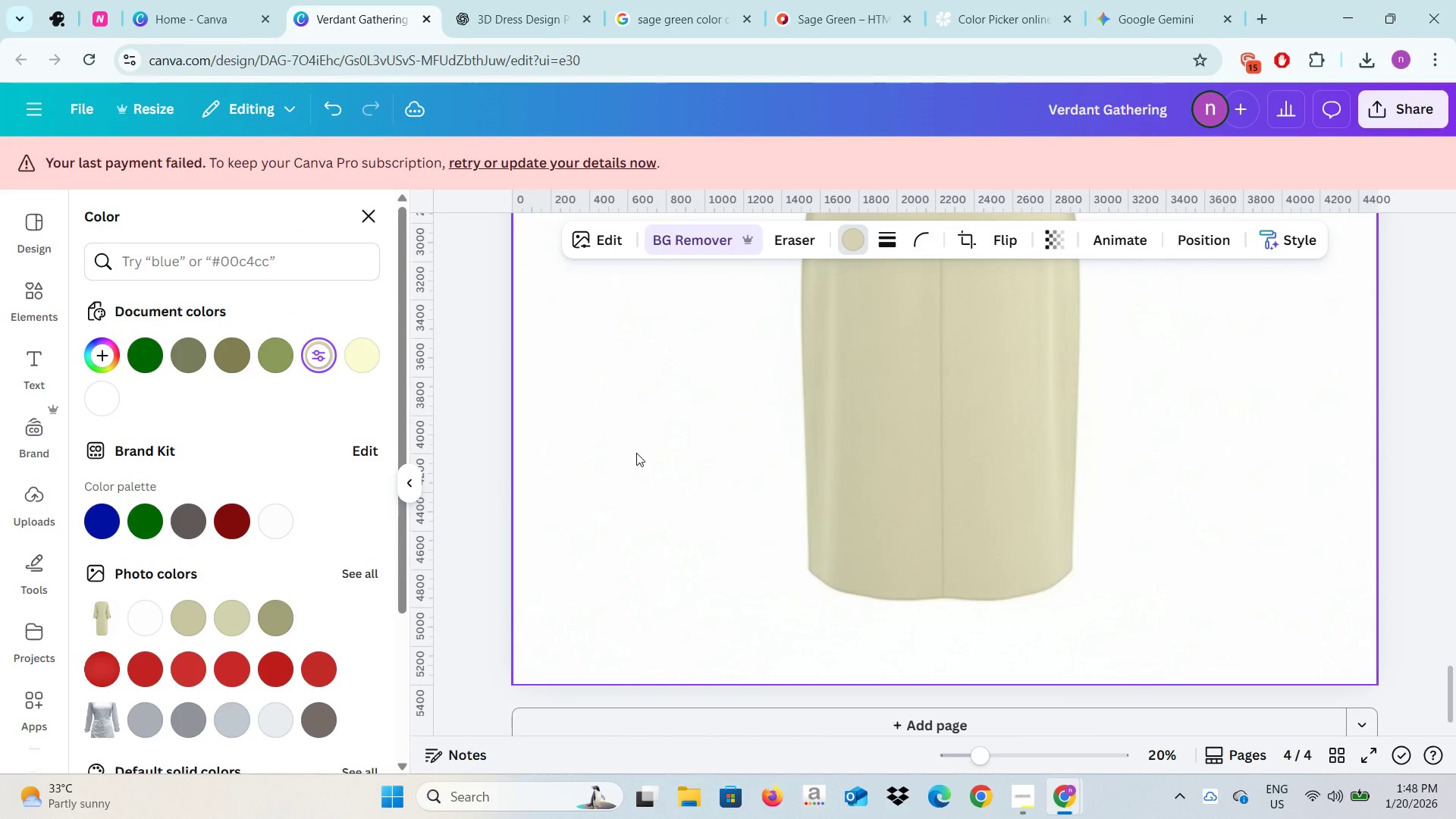 
scroll: coordinate [636, 450], scroll_direction: up, amount: 12.0
 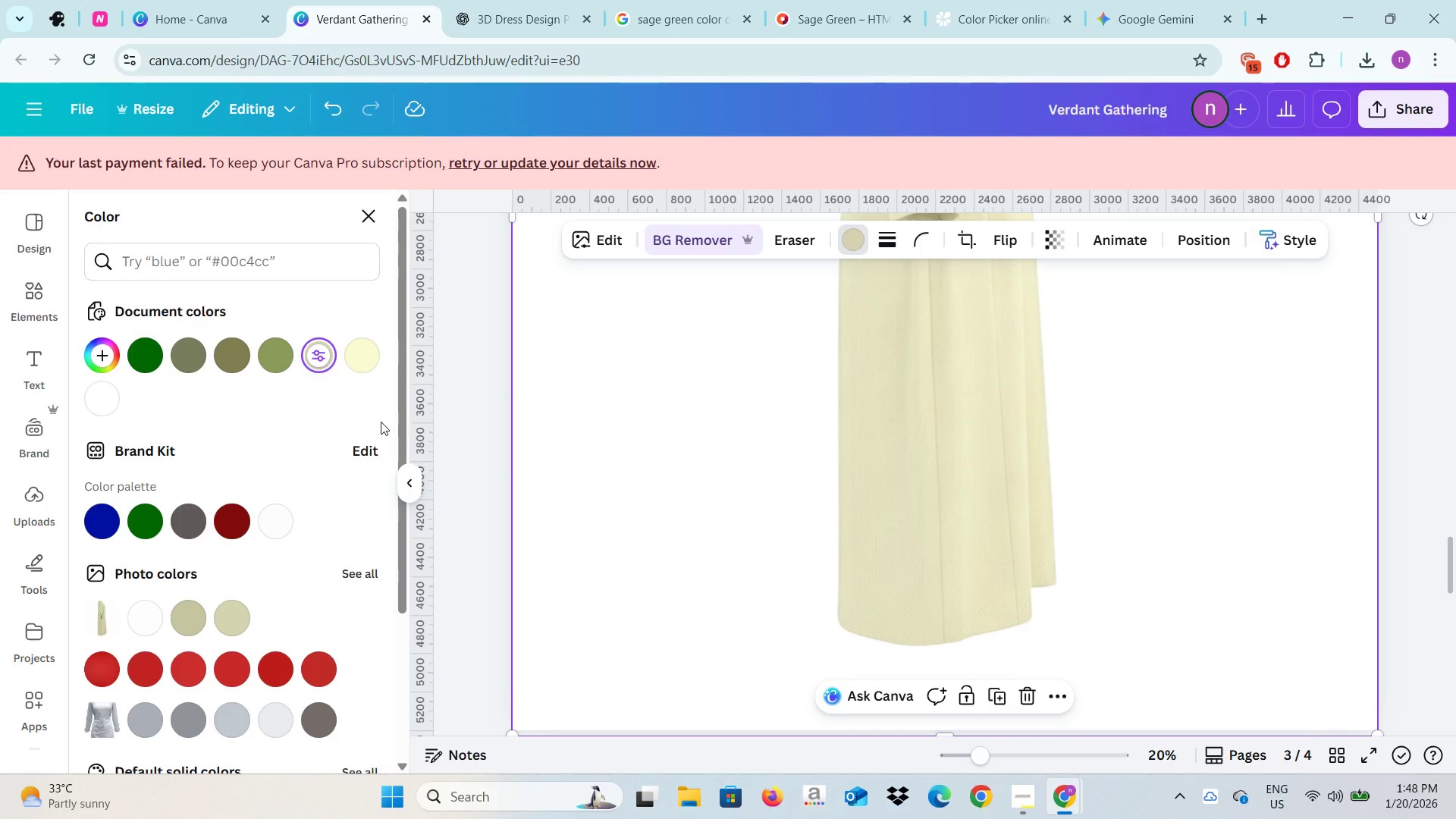 
left_click([973, 507])
 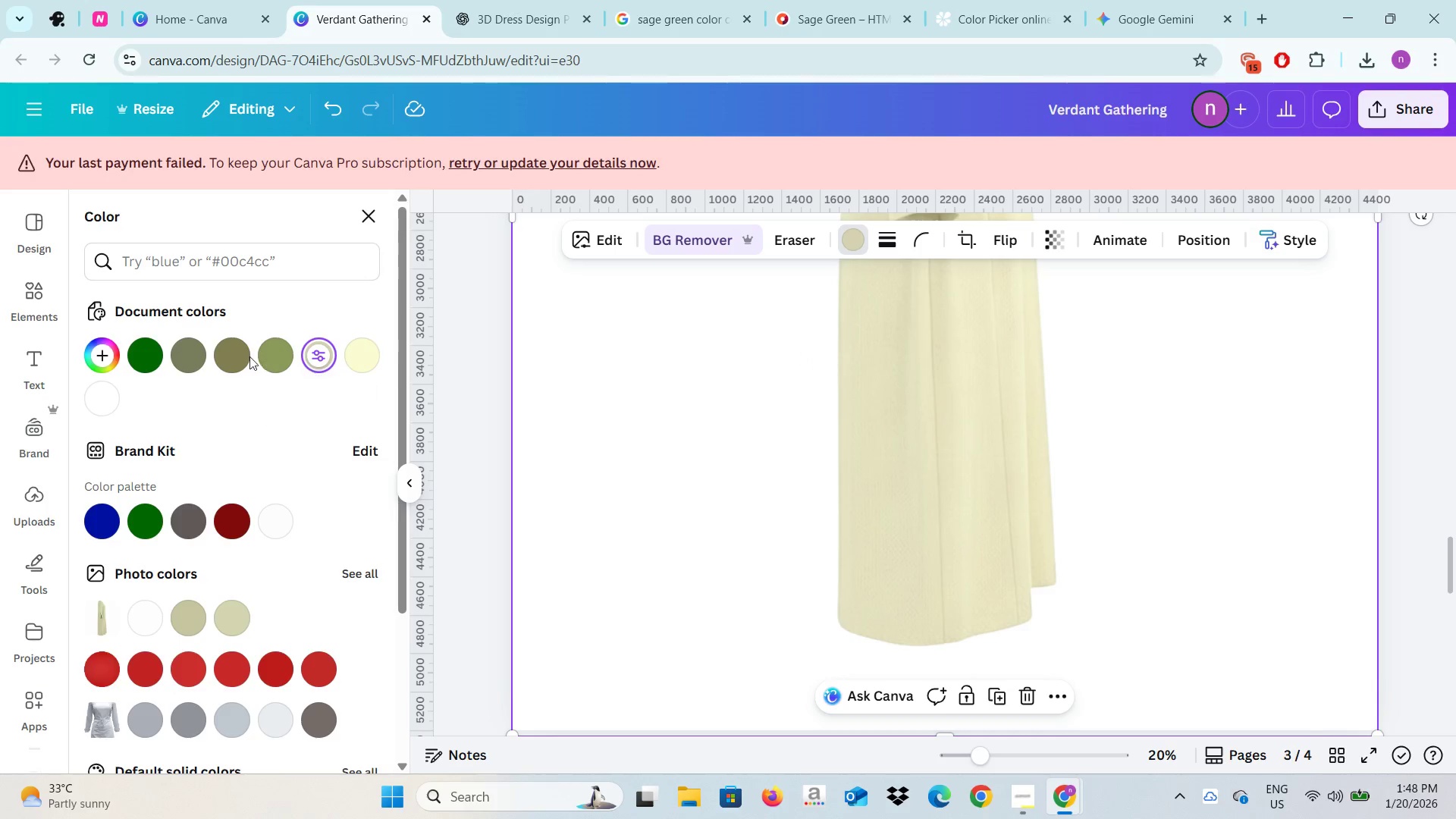 
left_click([242, 355])
 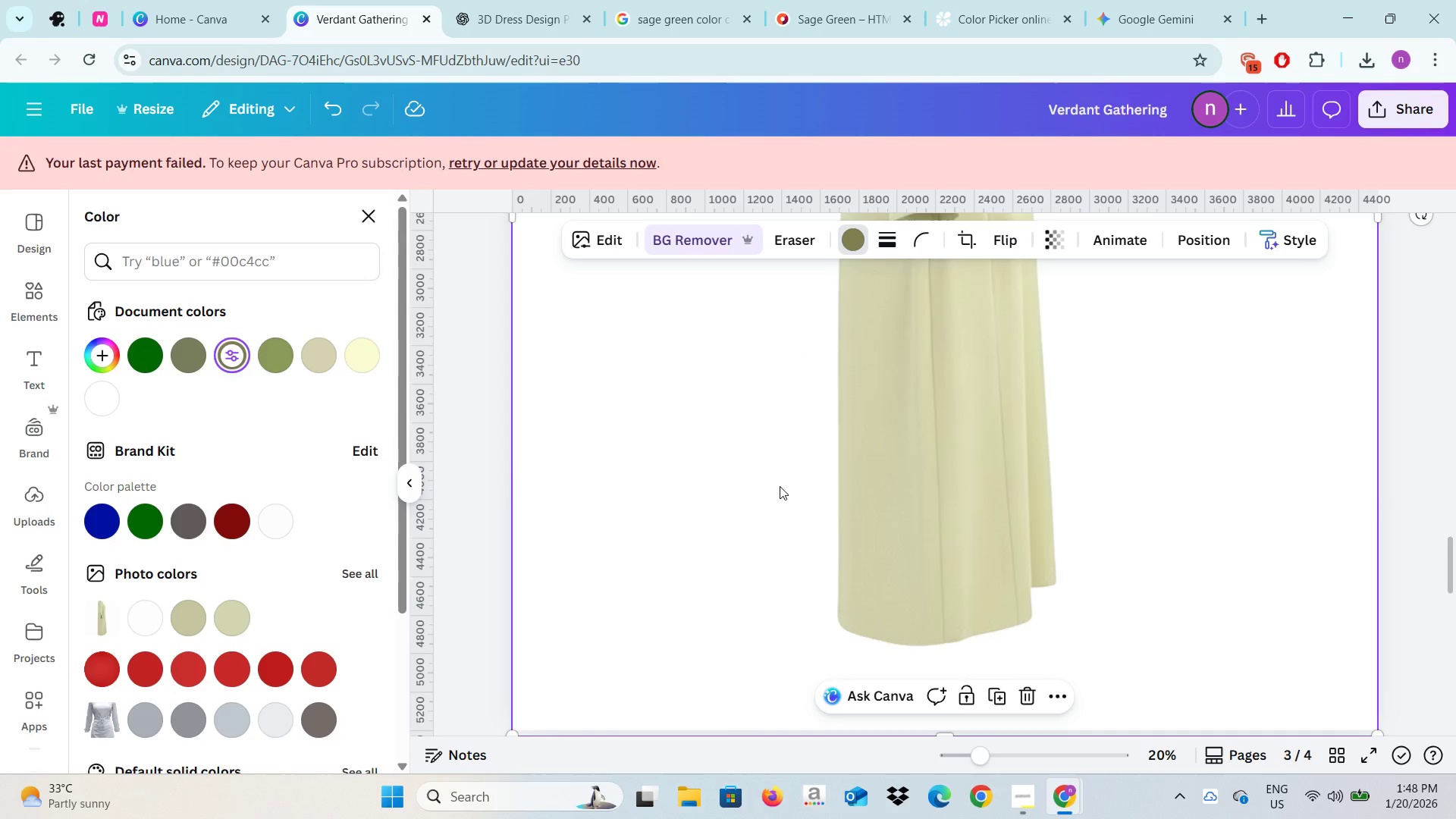 
scroll: coordinate [780, 485], scroll_direction: up, amount: 8.0
 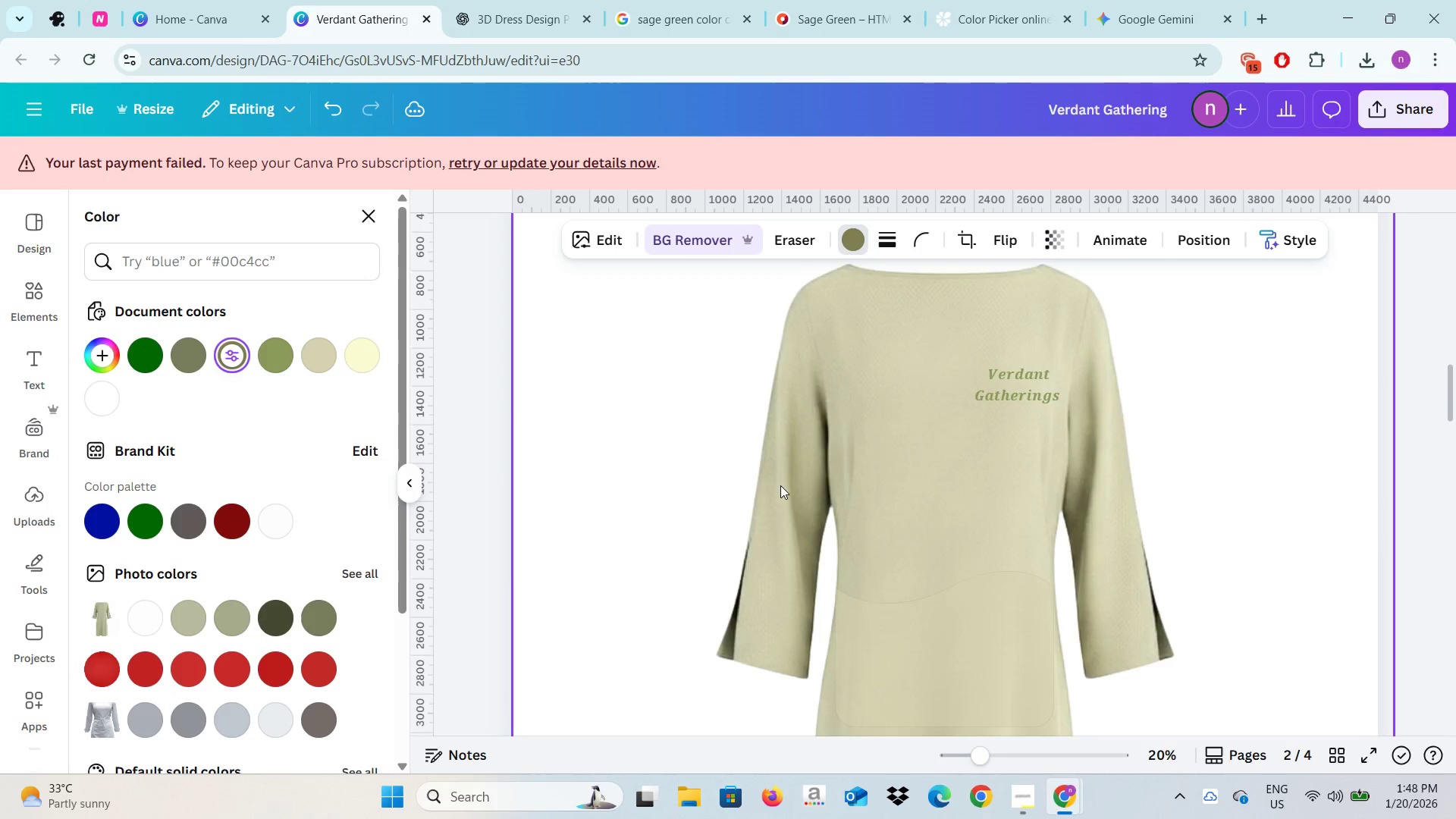 
scroll: coordinate [781, 485], scroll_direction: down, amount: 23.0
 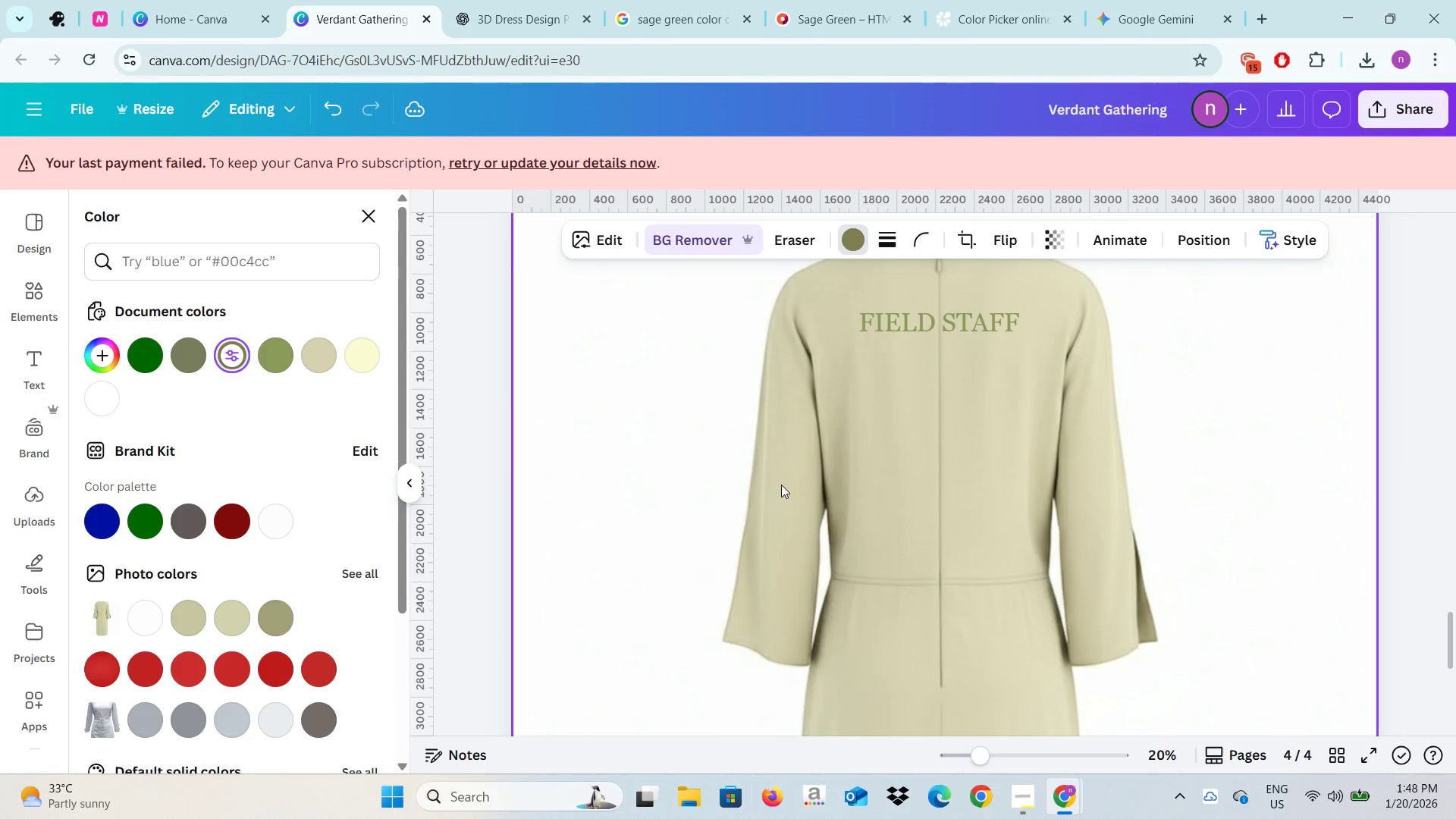 
scroll: coordinate [782, 482], scroll_direction: up, amount: 11.0
 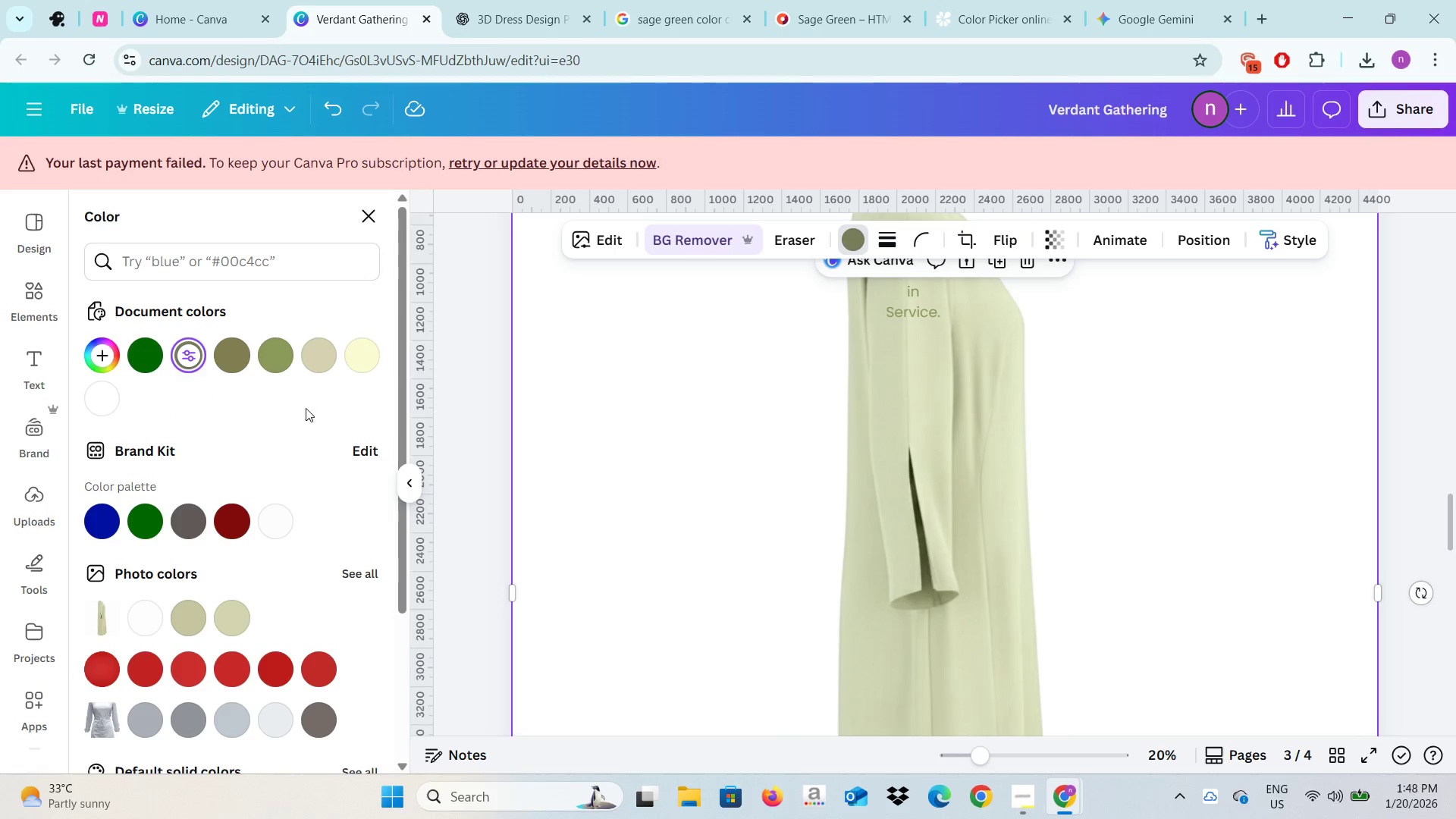 
left_click([143, 362])
 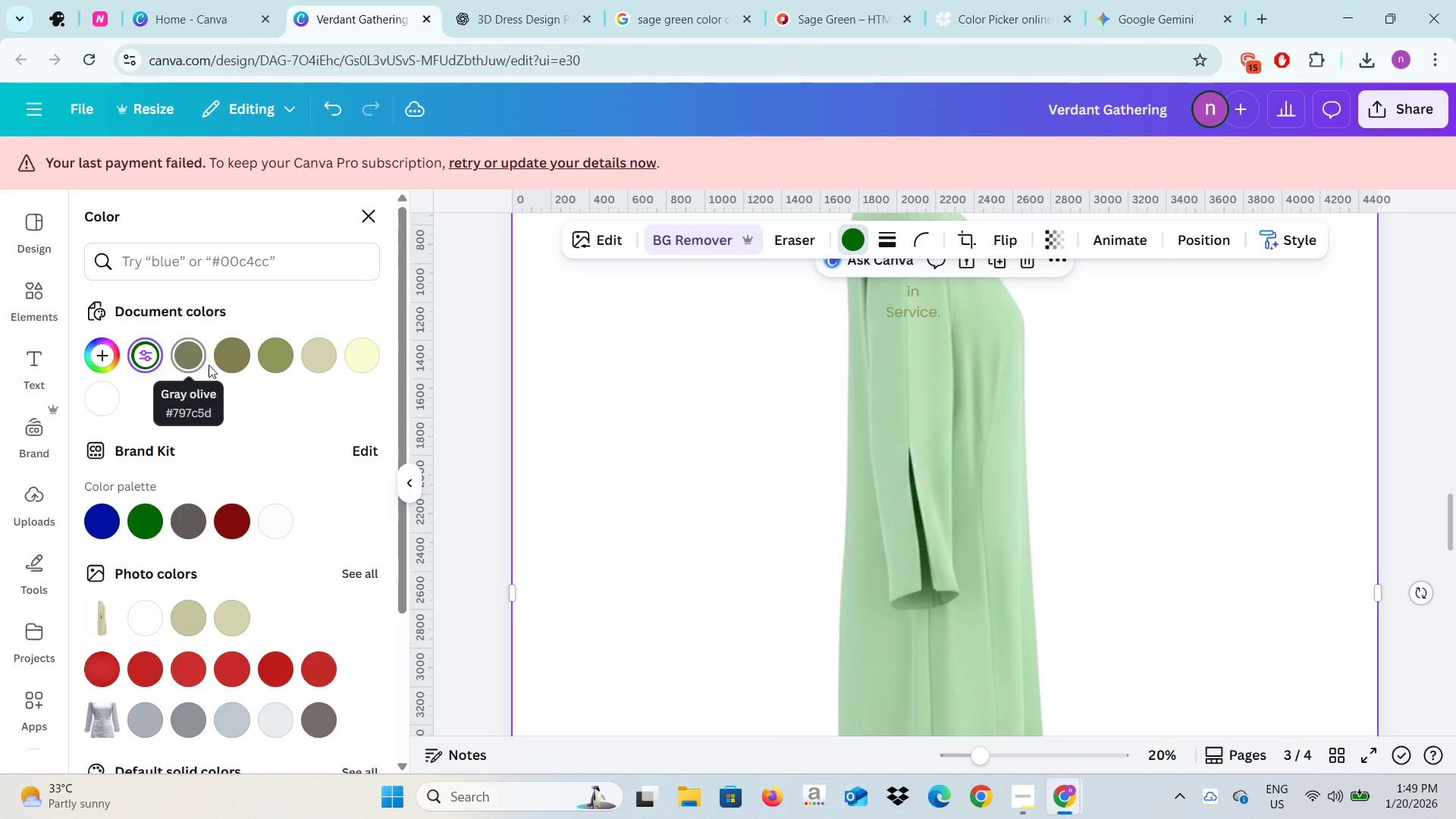 
left_click([231, 352])
 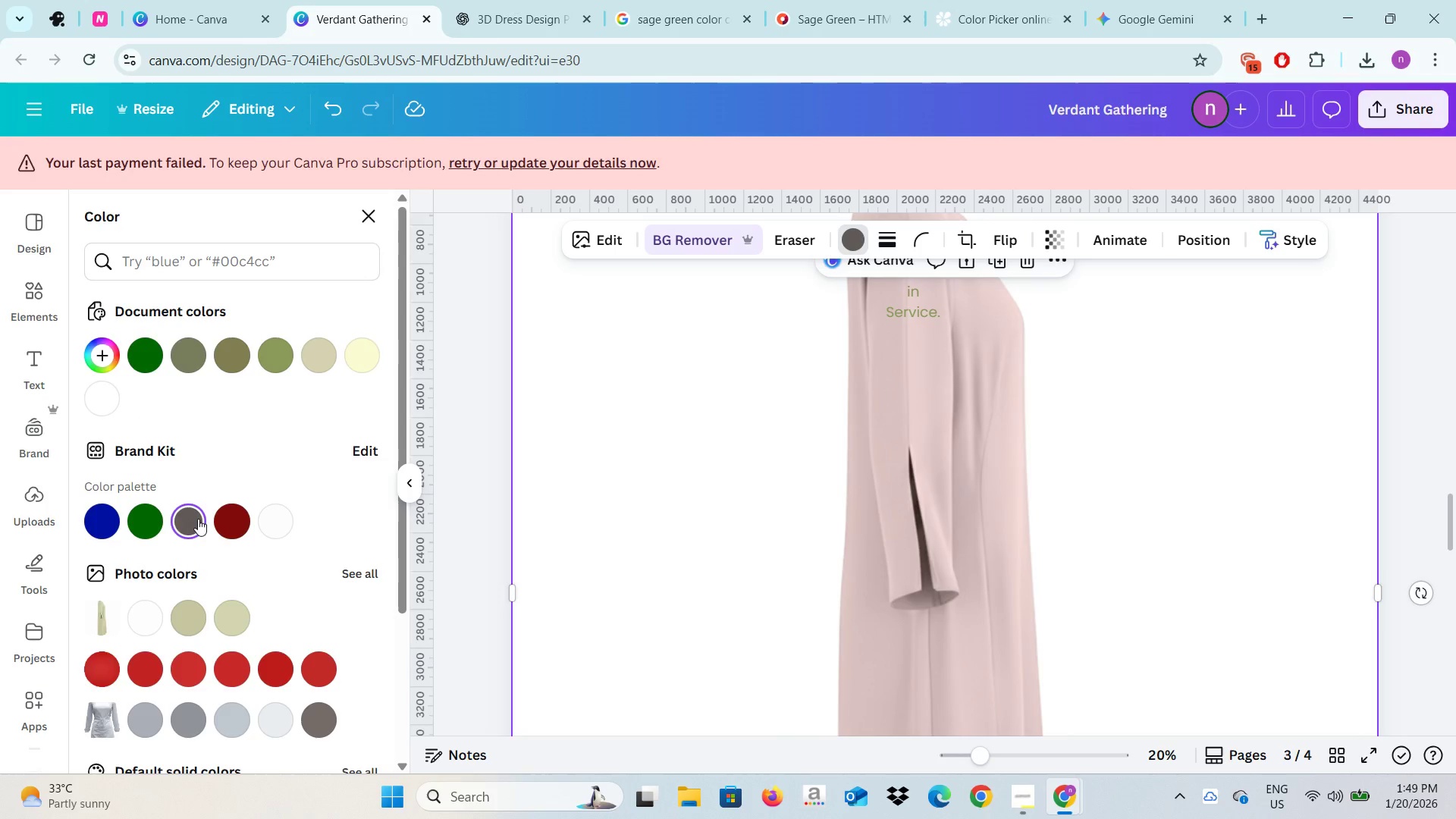 
left_click([240, 518])
 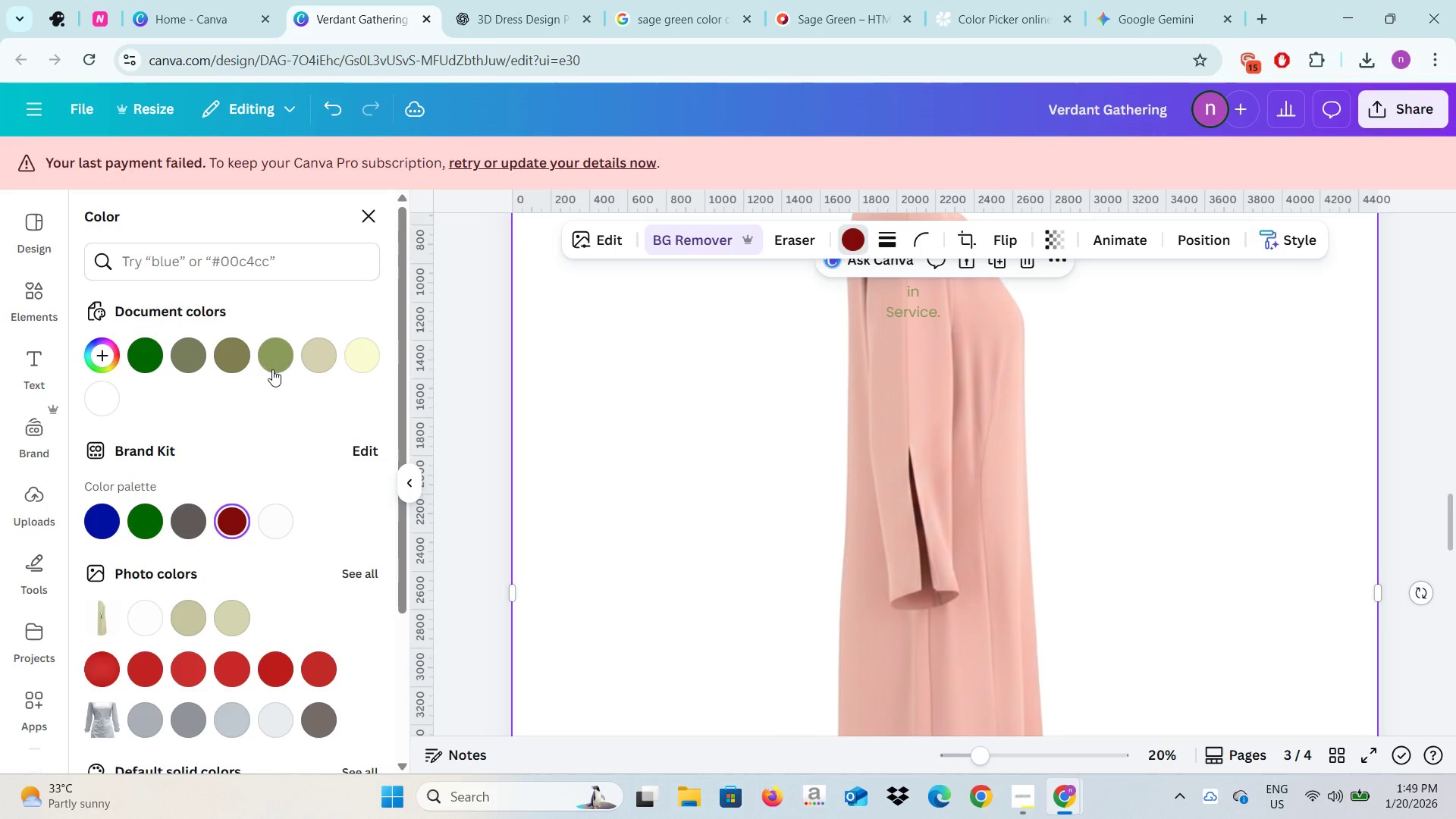 
left_click([267, 366])
 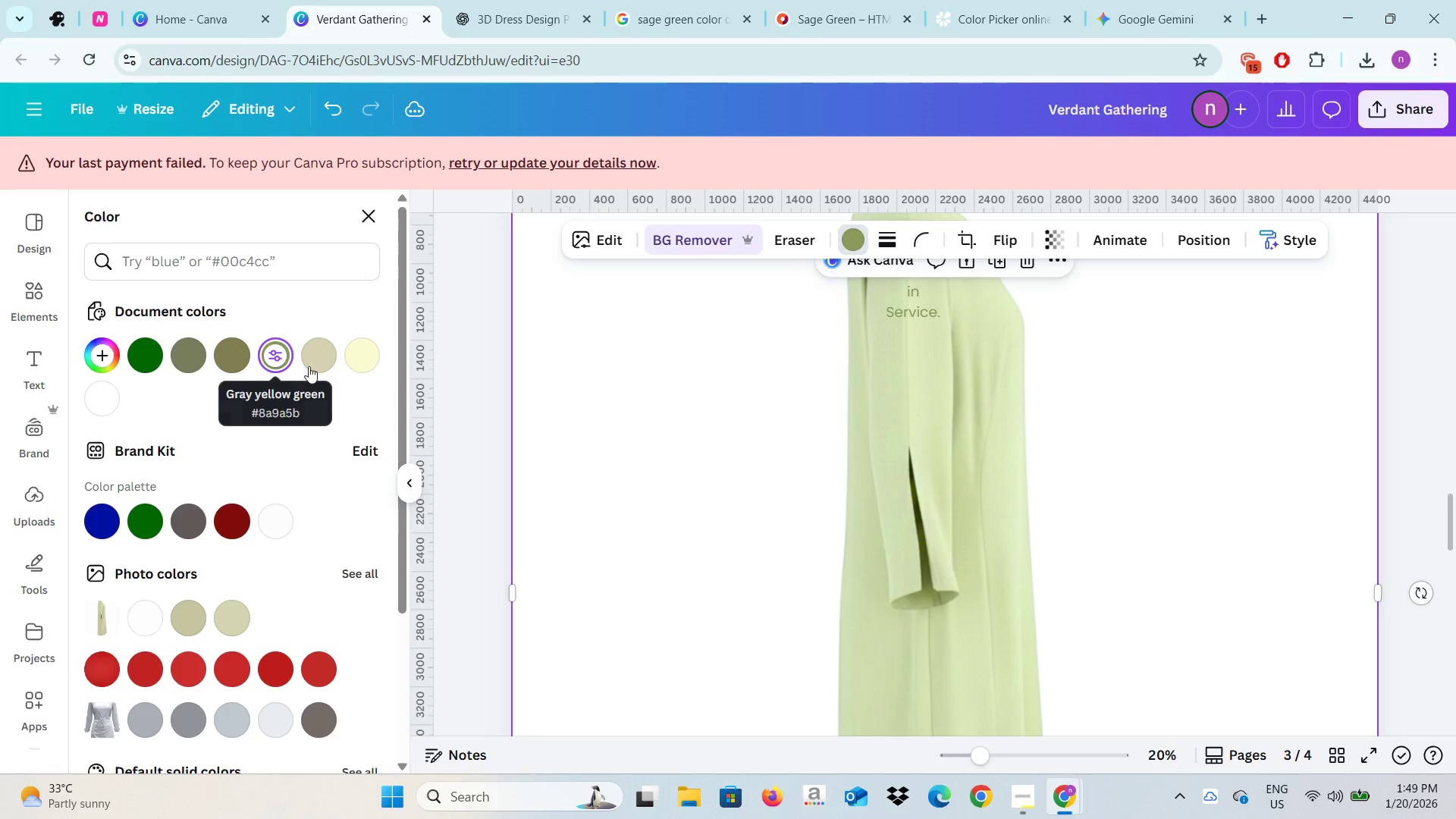 
left_click([318, 364])
 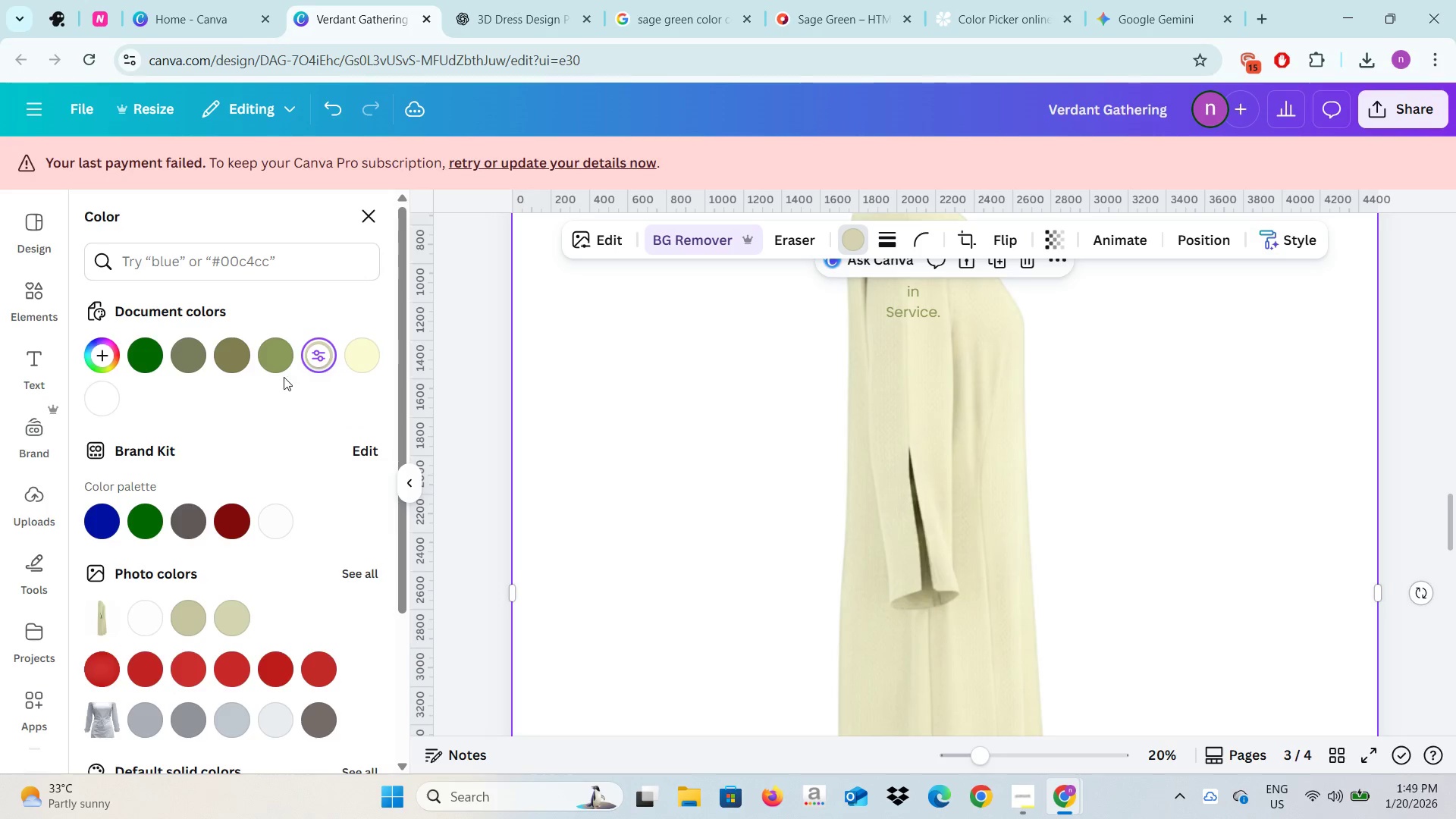 
left_click([273, 362])
 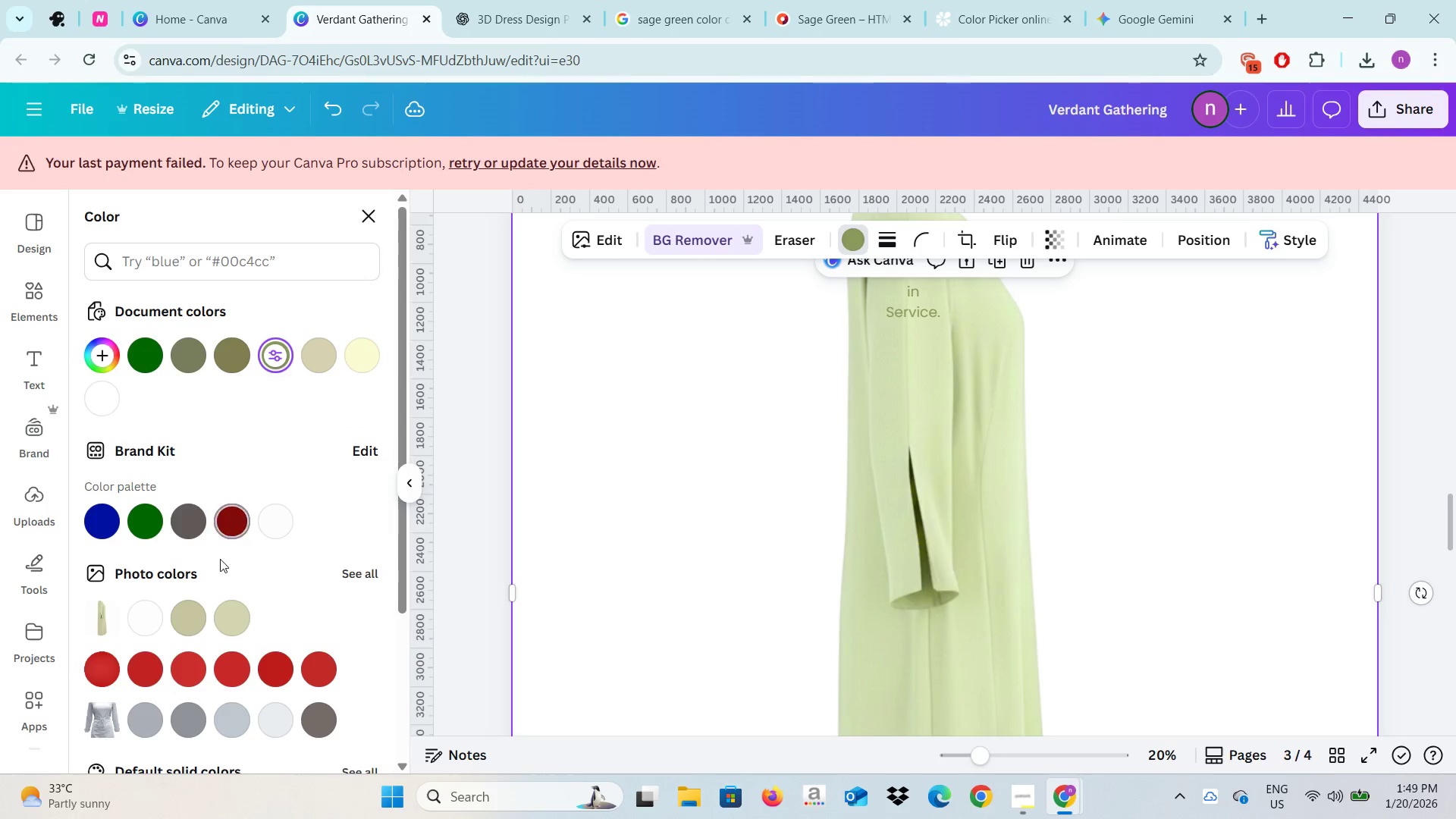 
left_click([199, 613])
 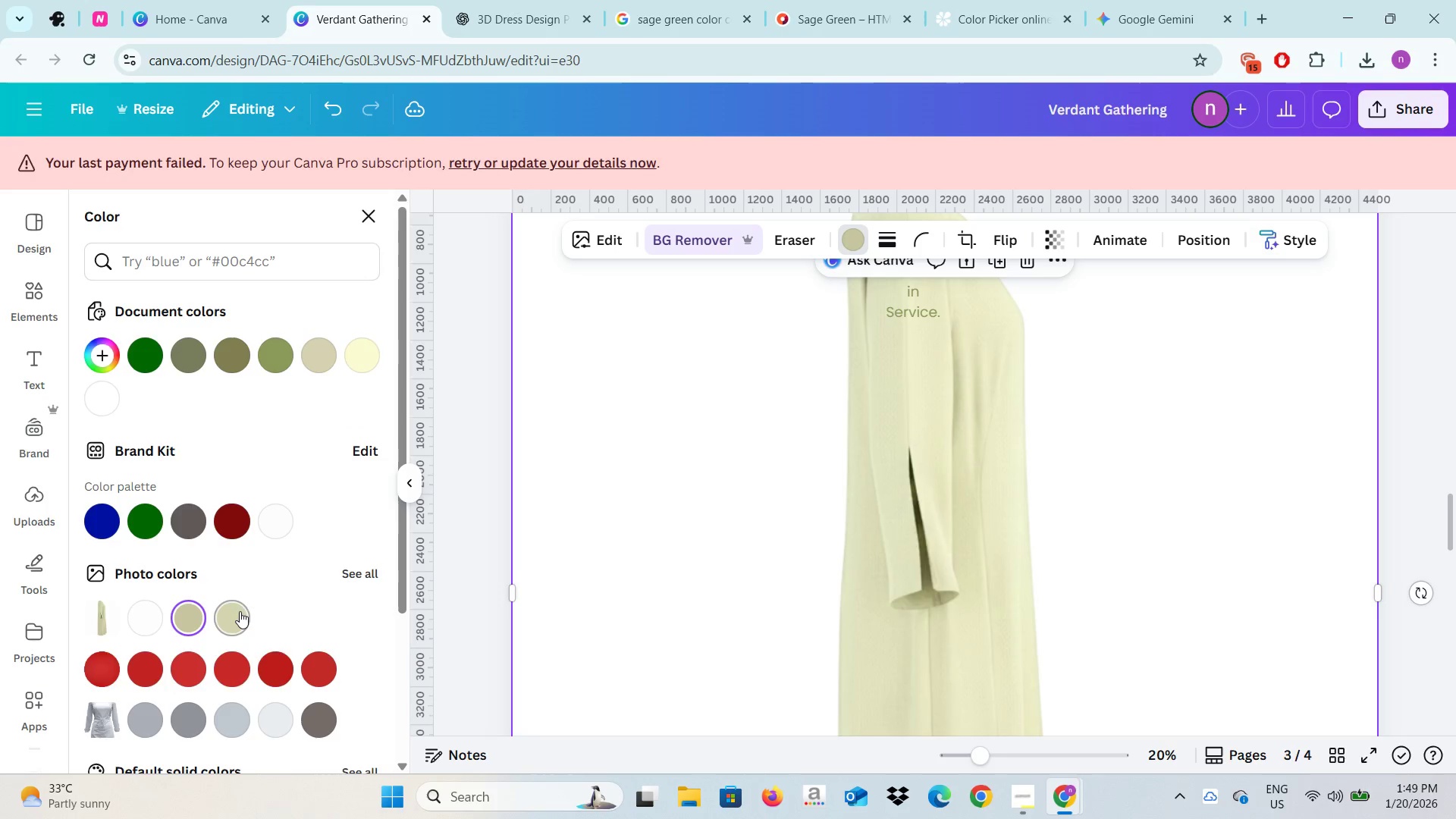 
left_click([244, 611])
 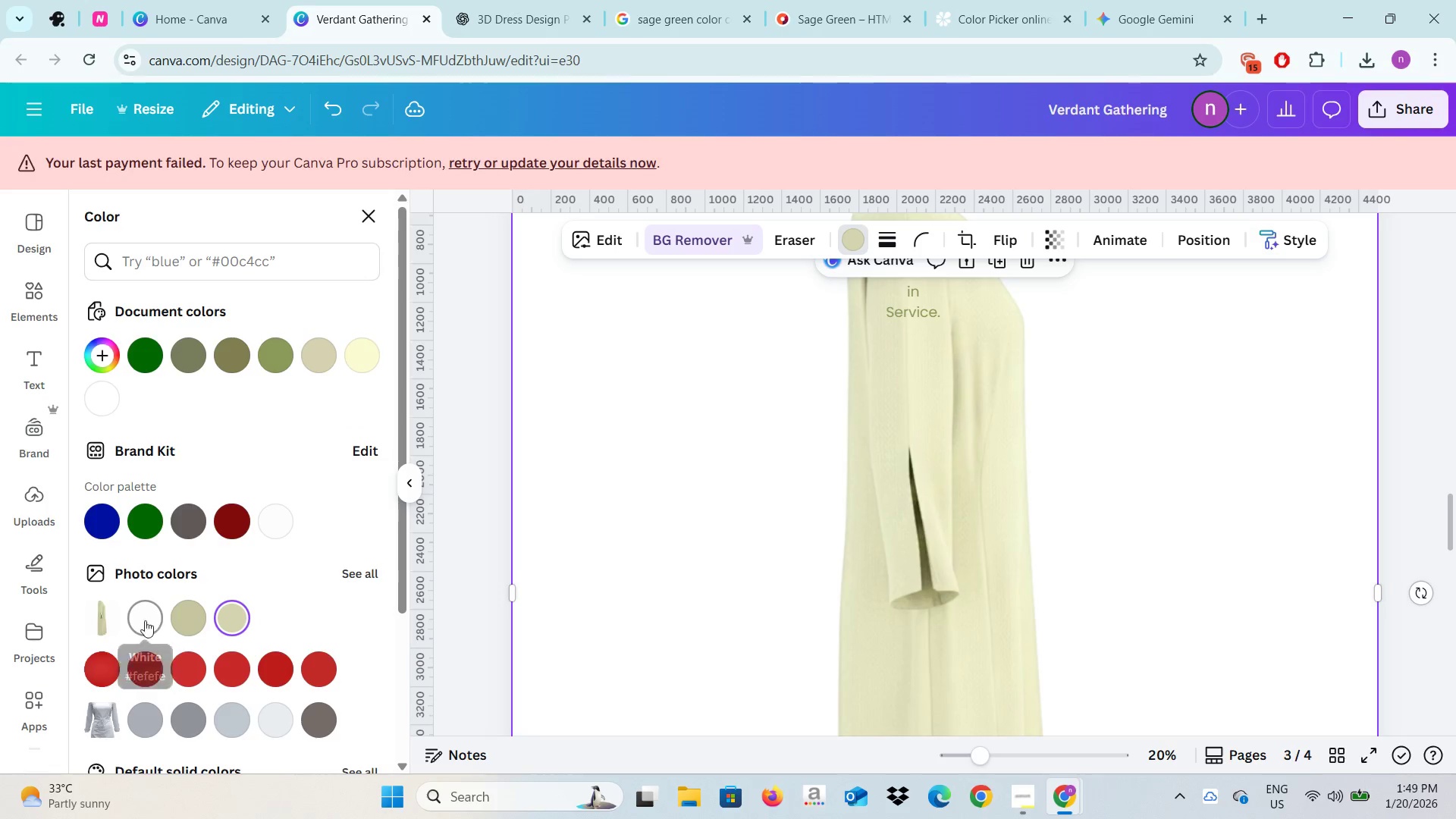 
left_click([111, 619])
 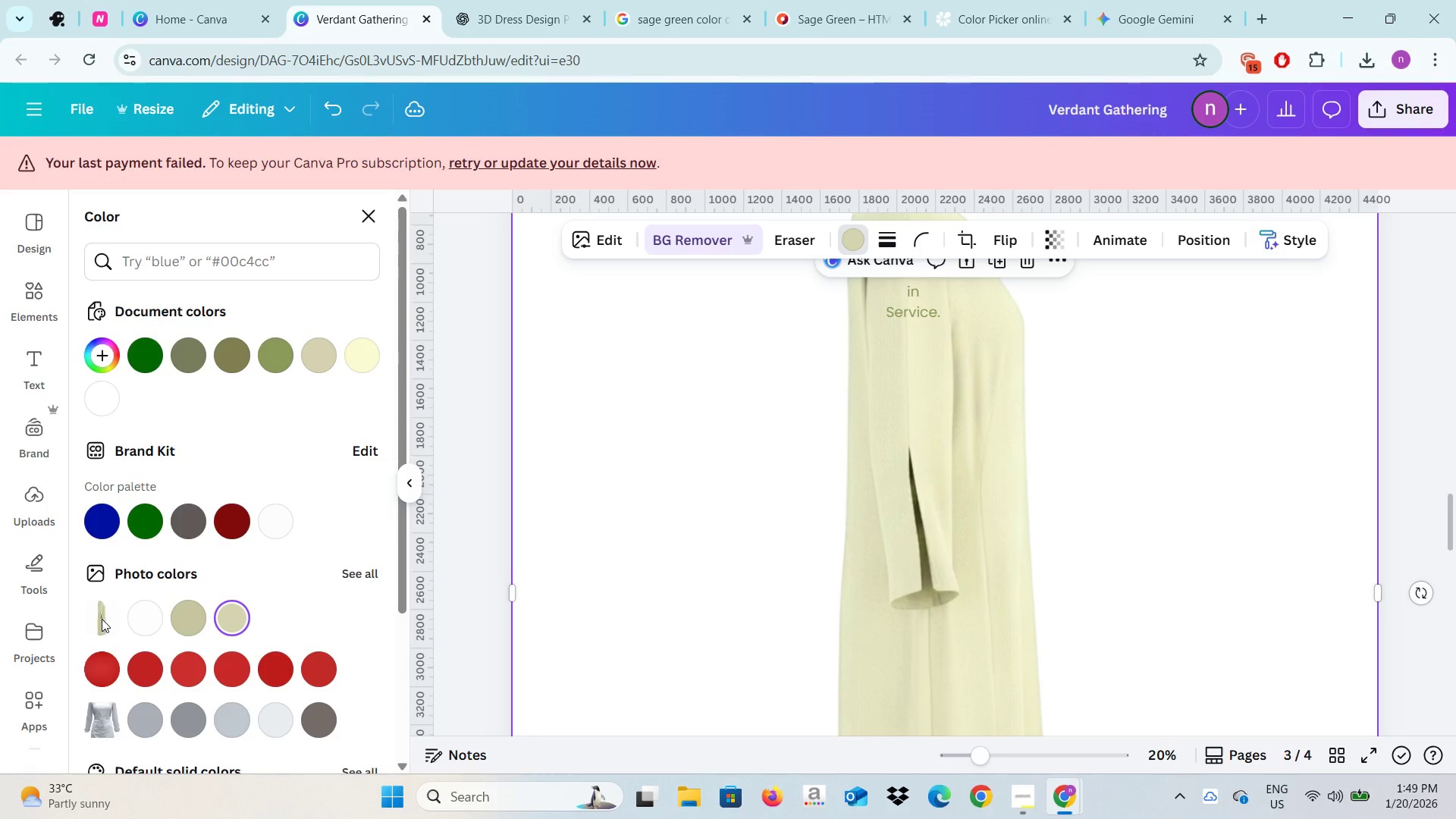 
left_click([102, 619])
 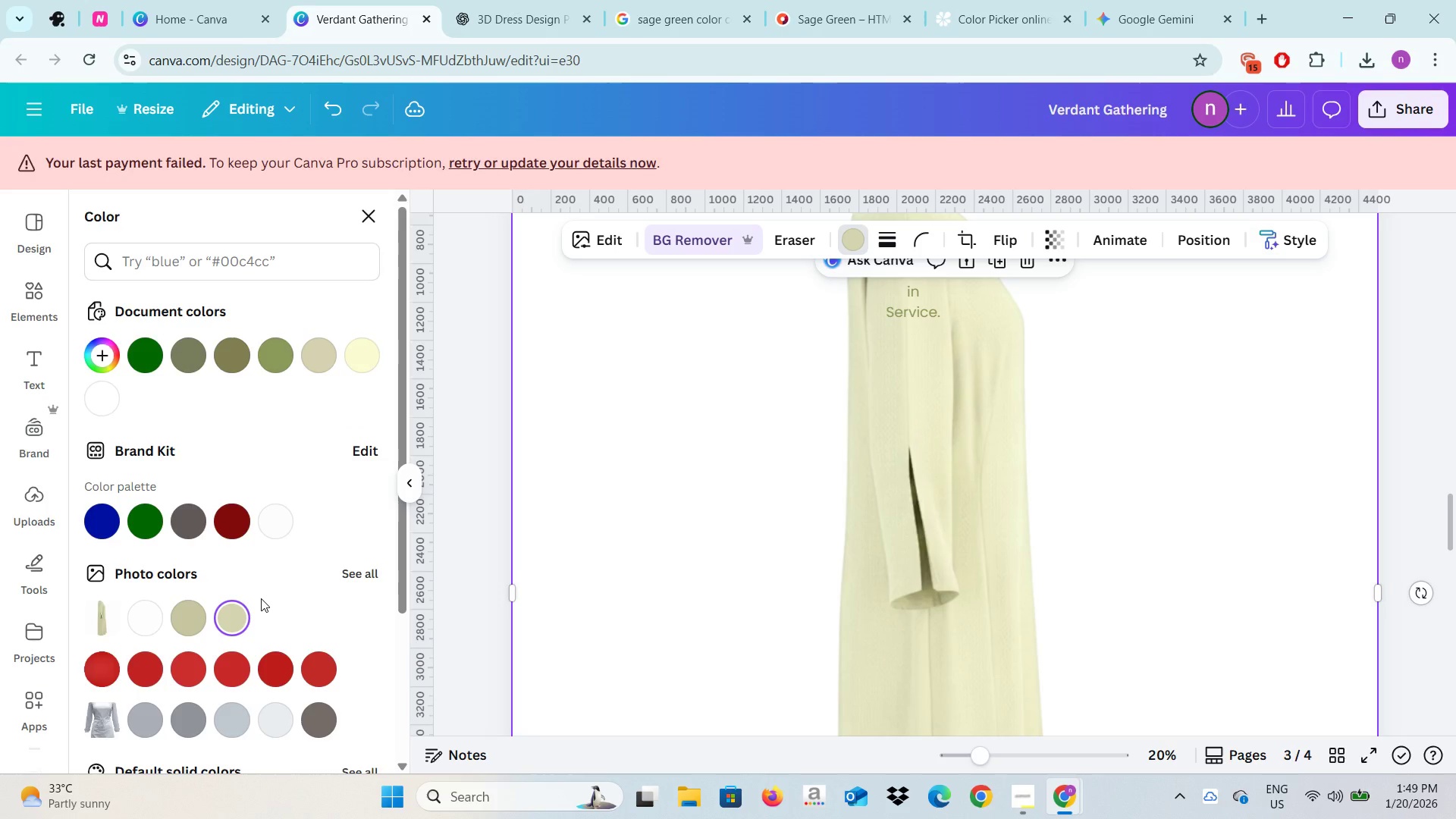 
scroll: coordinate [261, 598], scroll_direction: down, amount: 4.0
 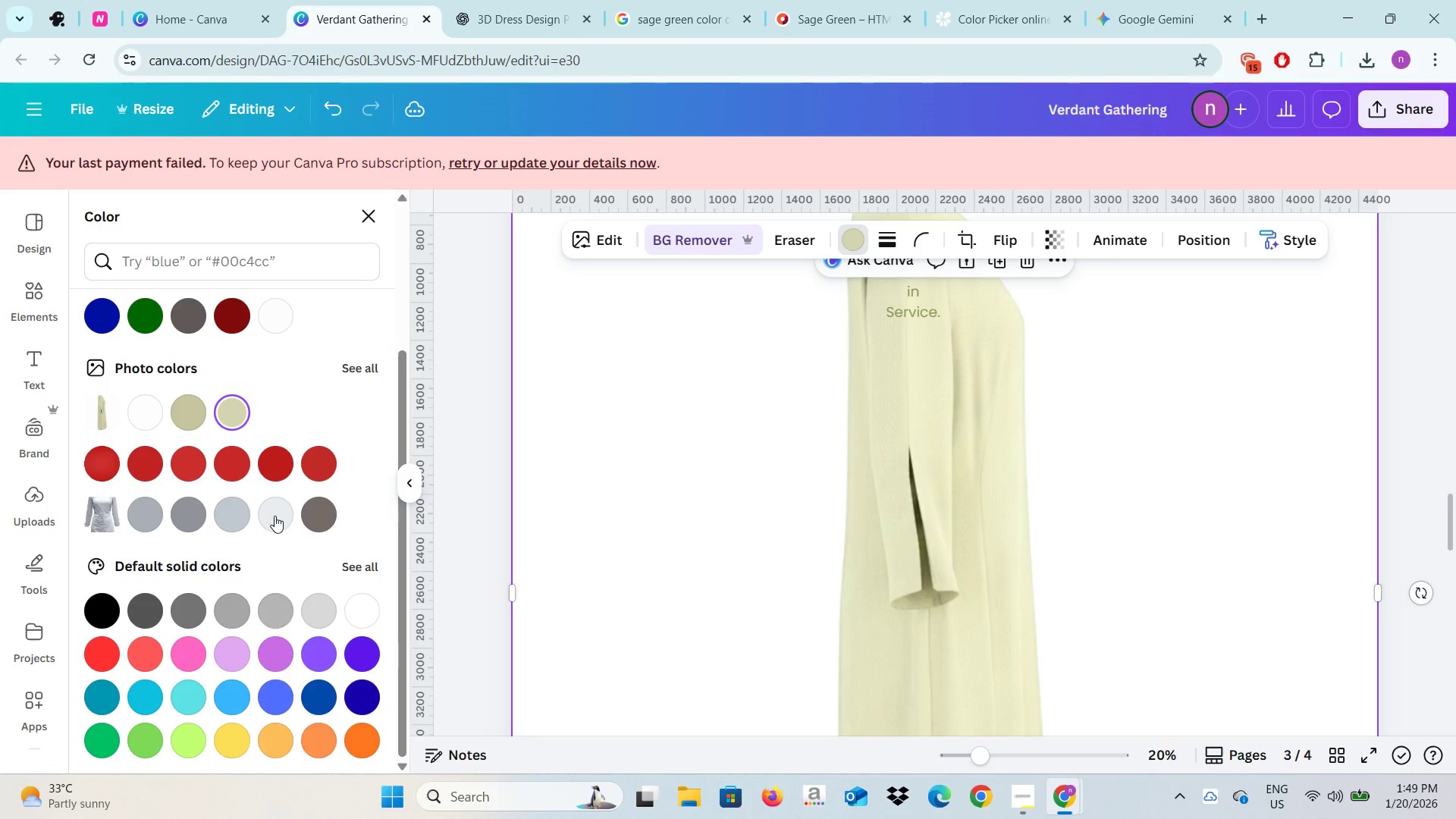 
left_click([275, 512])
 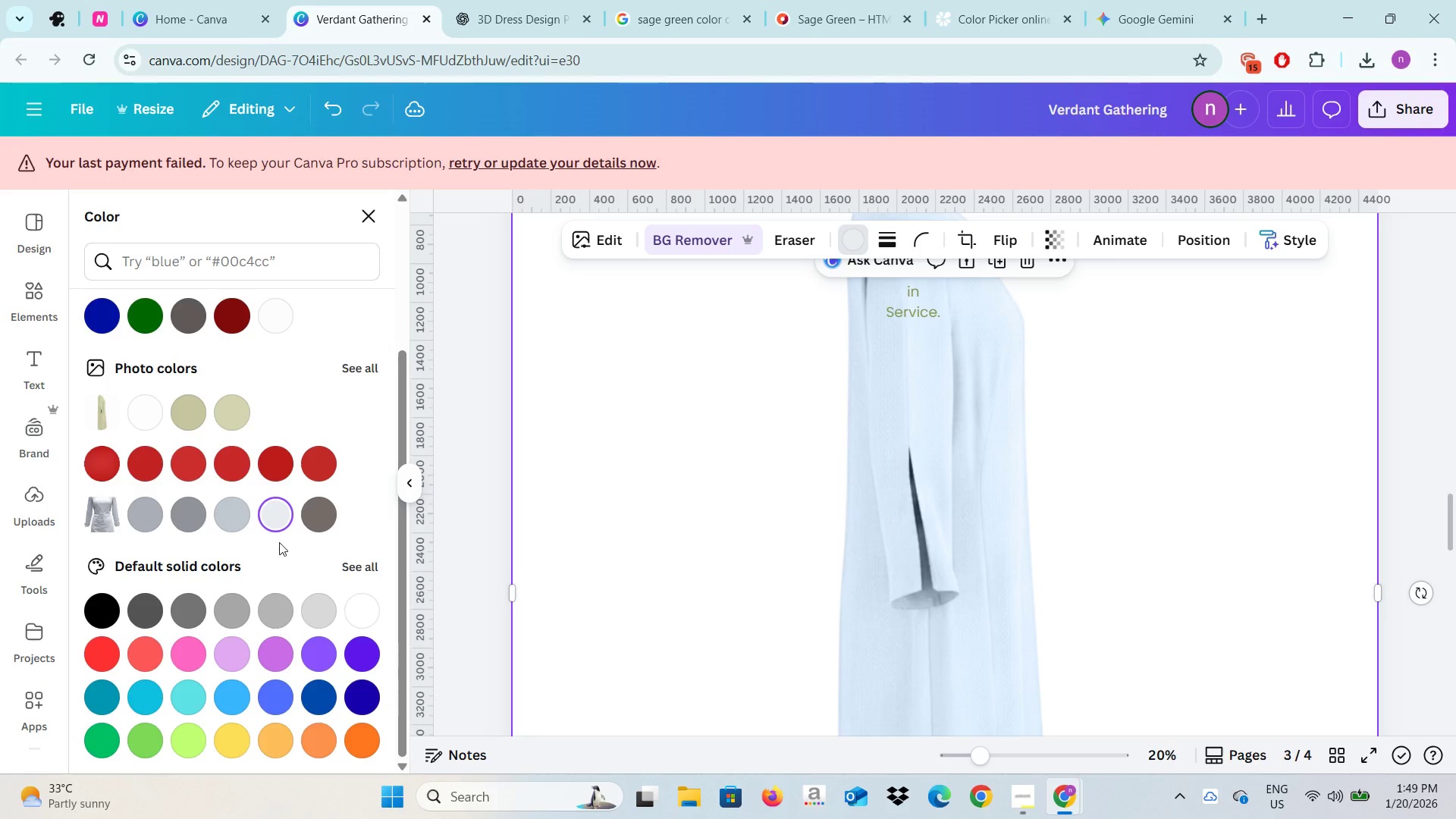 
scroll: coordinate [275, 546], scroll_direction: up, amount: 4.0
 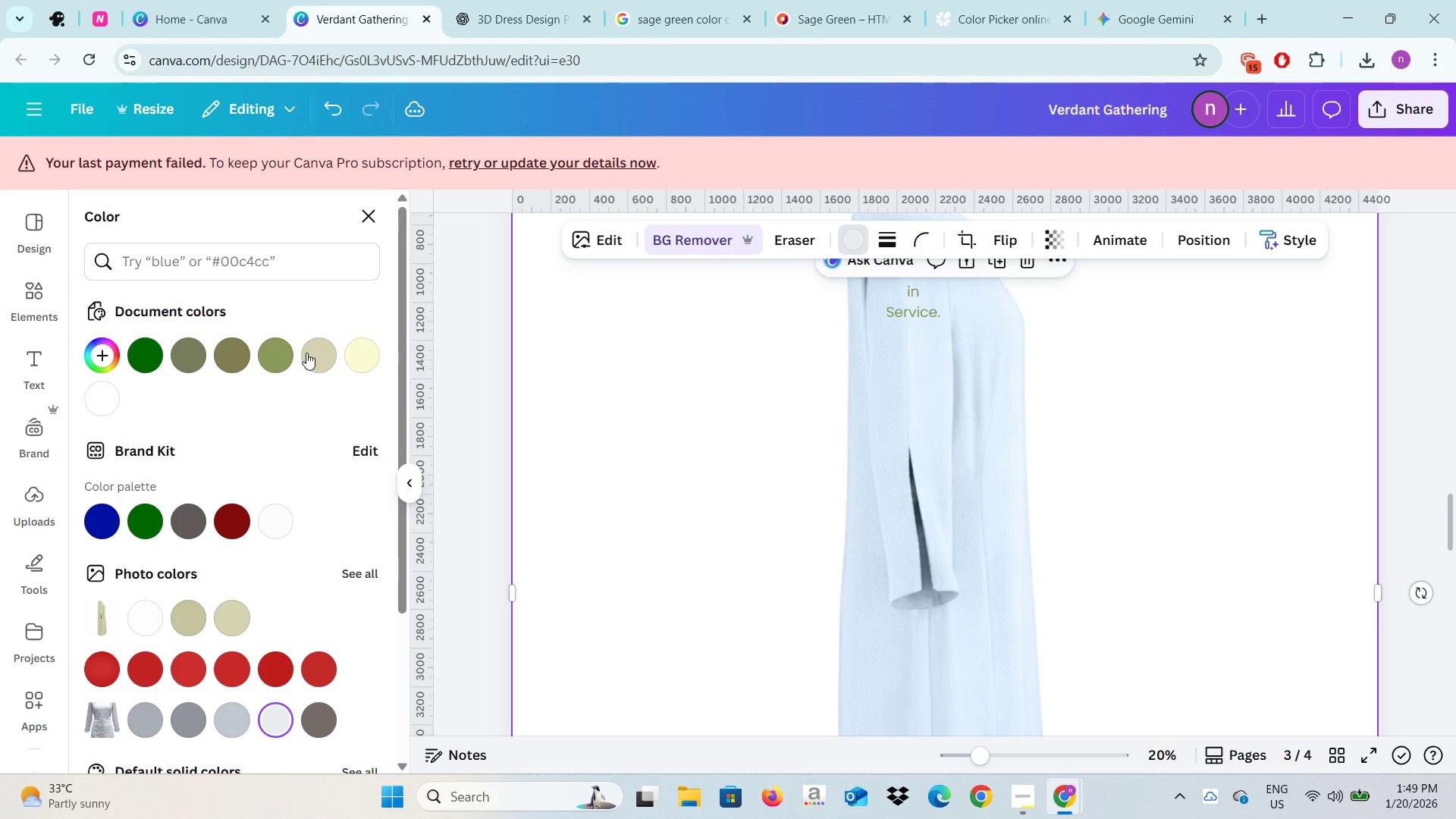 
left_click([306, 352])
 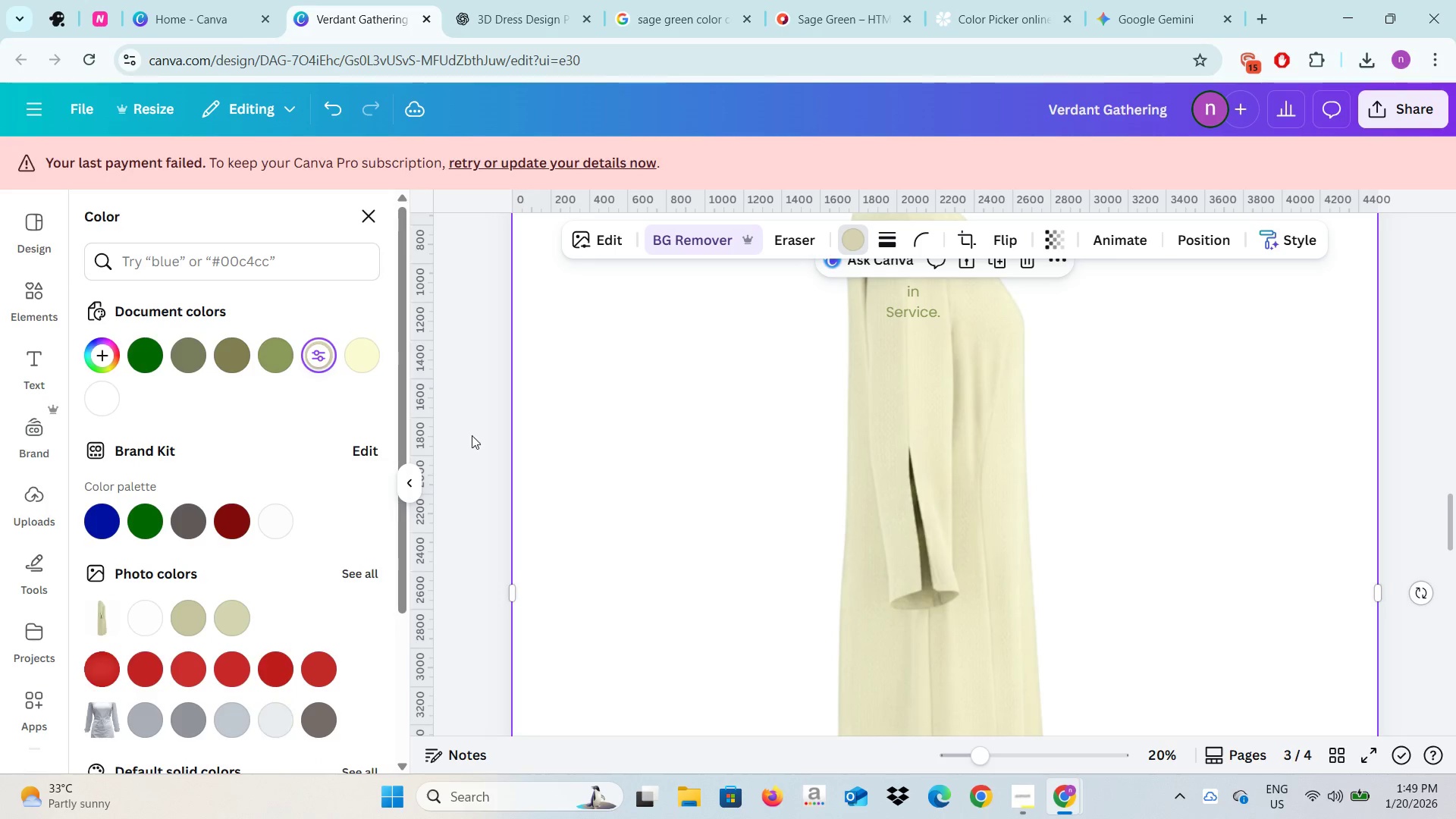 
left_click([577, 476])
 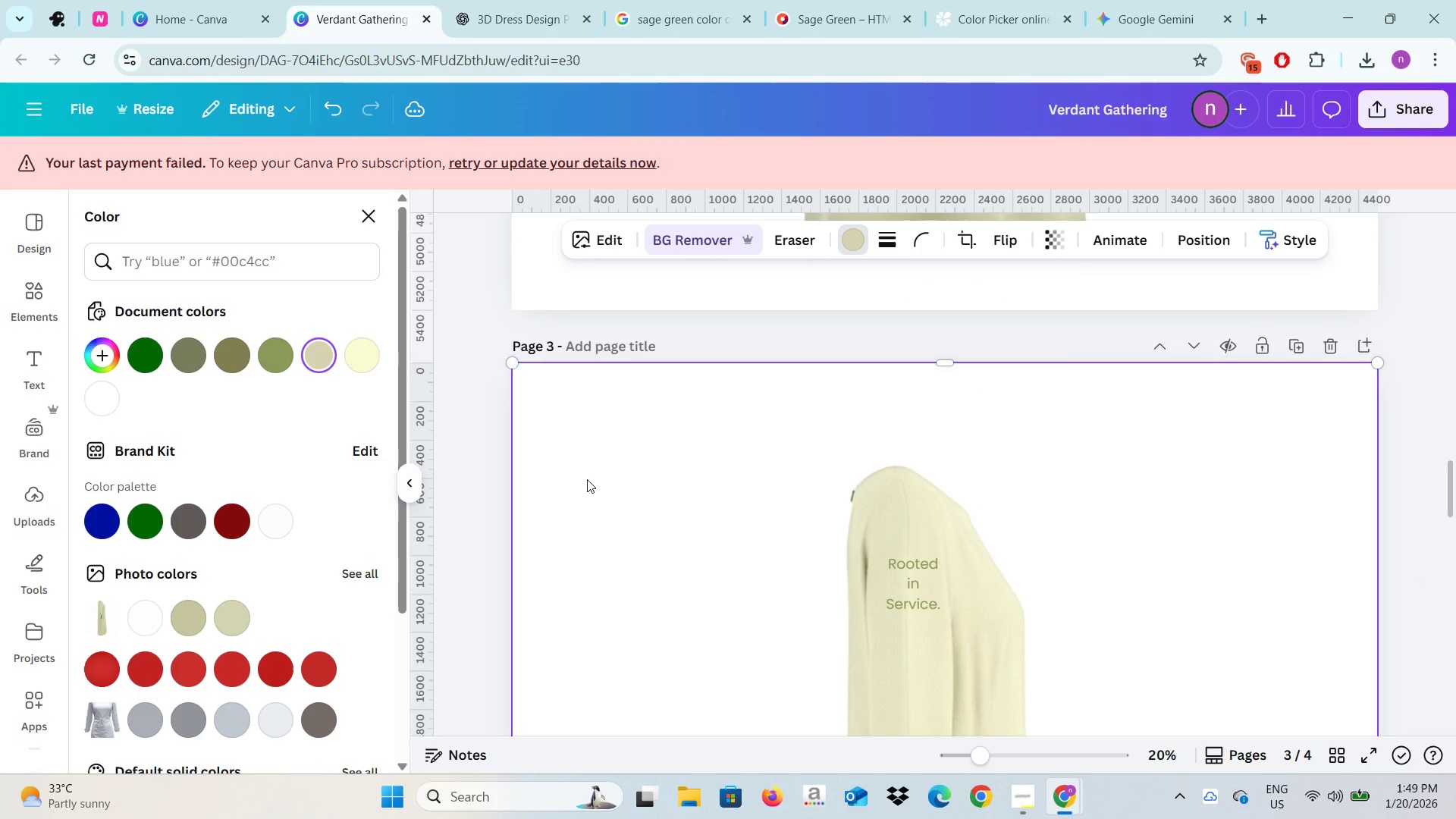 
scroll: coordinate [589, 479], scroll_direction: up, amount: 8.0
 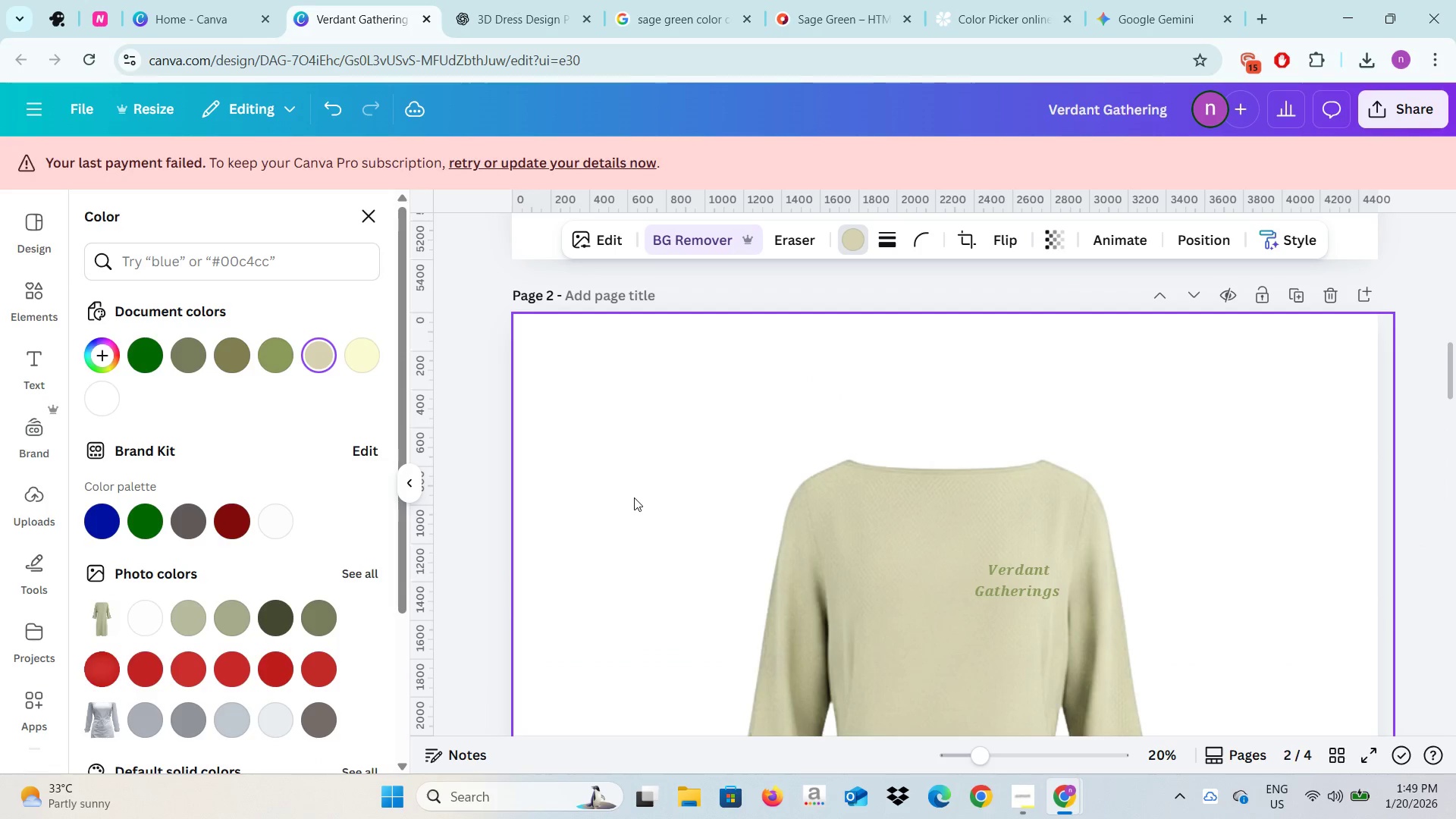 
scroll: coordinate [635, 500], scroll_direction: down, amount: 3.0
 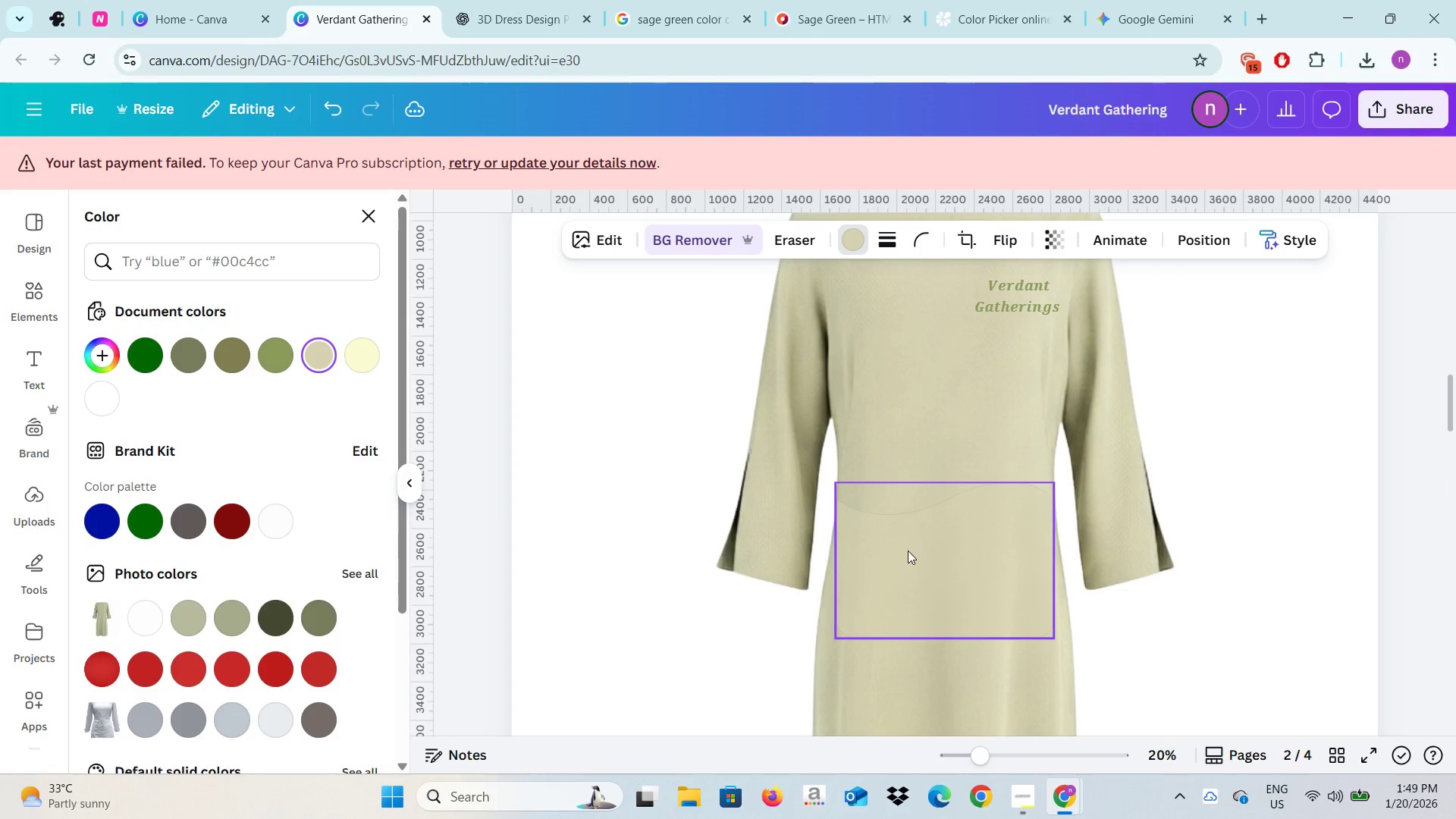 
scroll: coordinate [899, 551], scroll_direction: up, amount: 1.0
 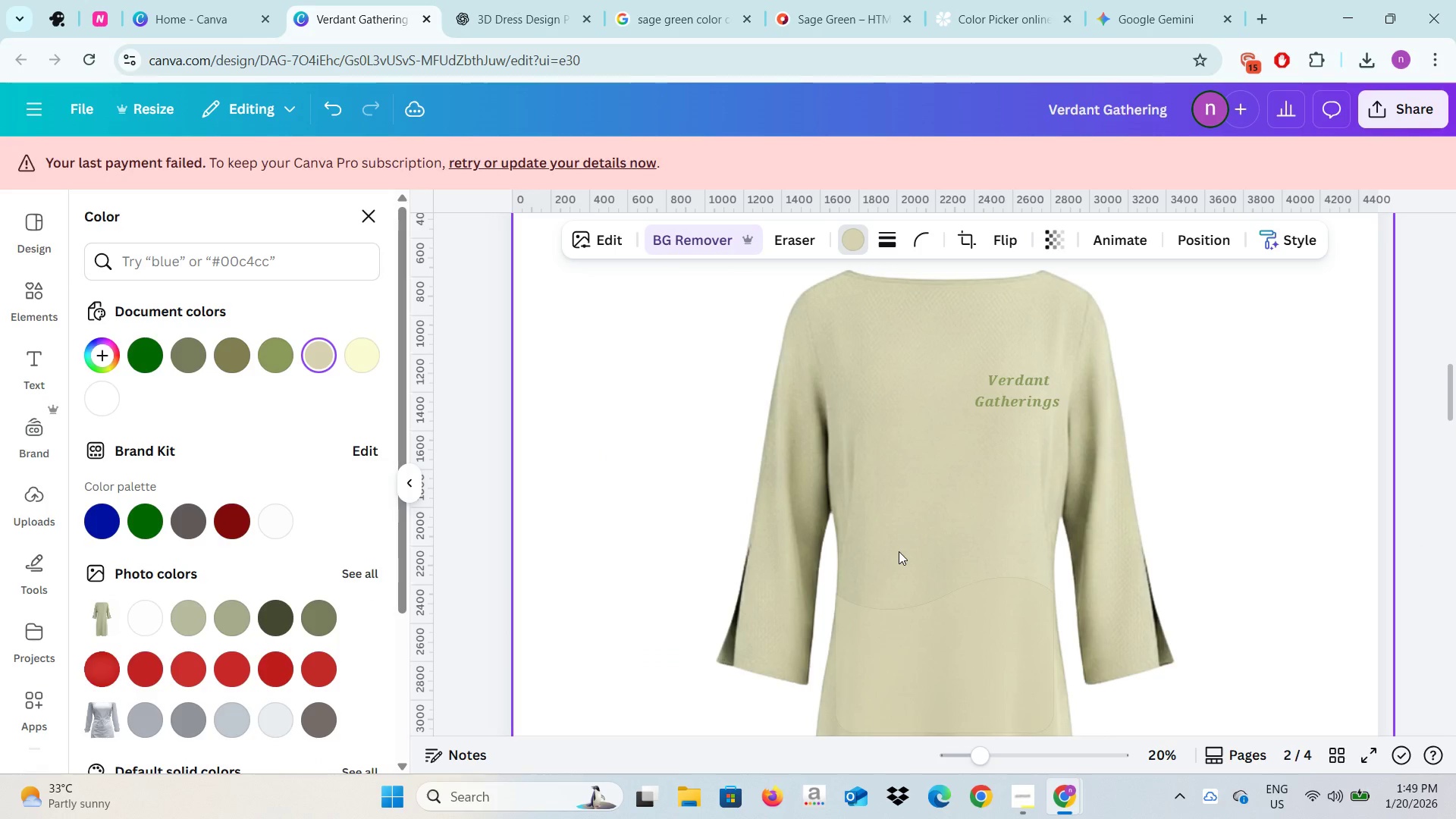 
scroll: coordinate [902, 534], scroll_direction: down, amount: 28.0
 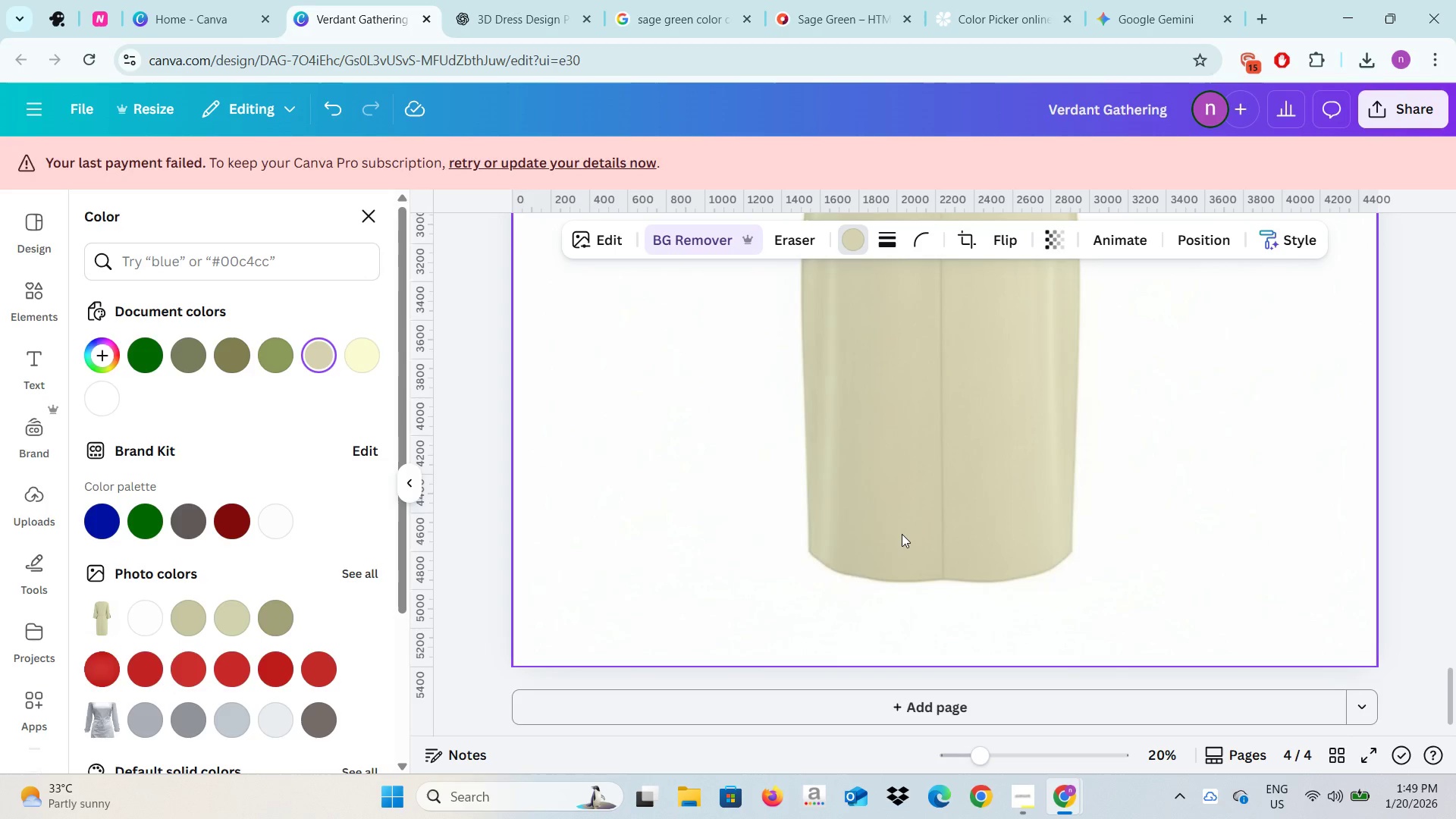 
scroll: coordinate [877, 400], scroll_direction: up, amount: 6.0
 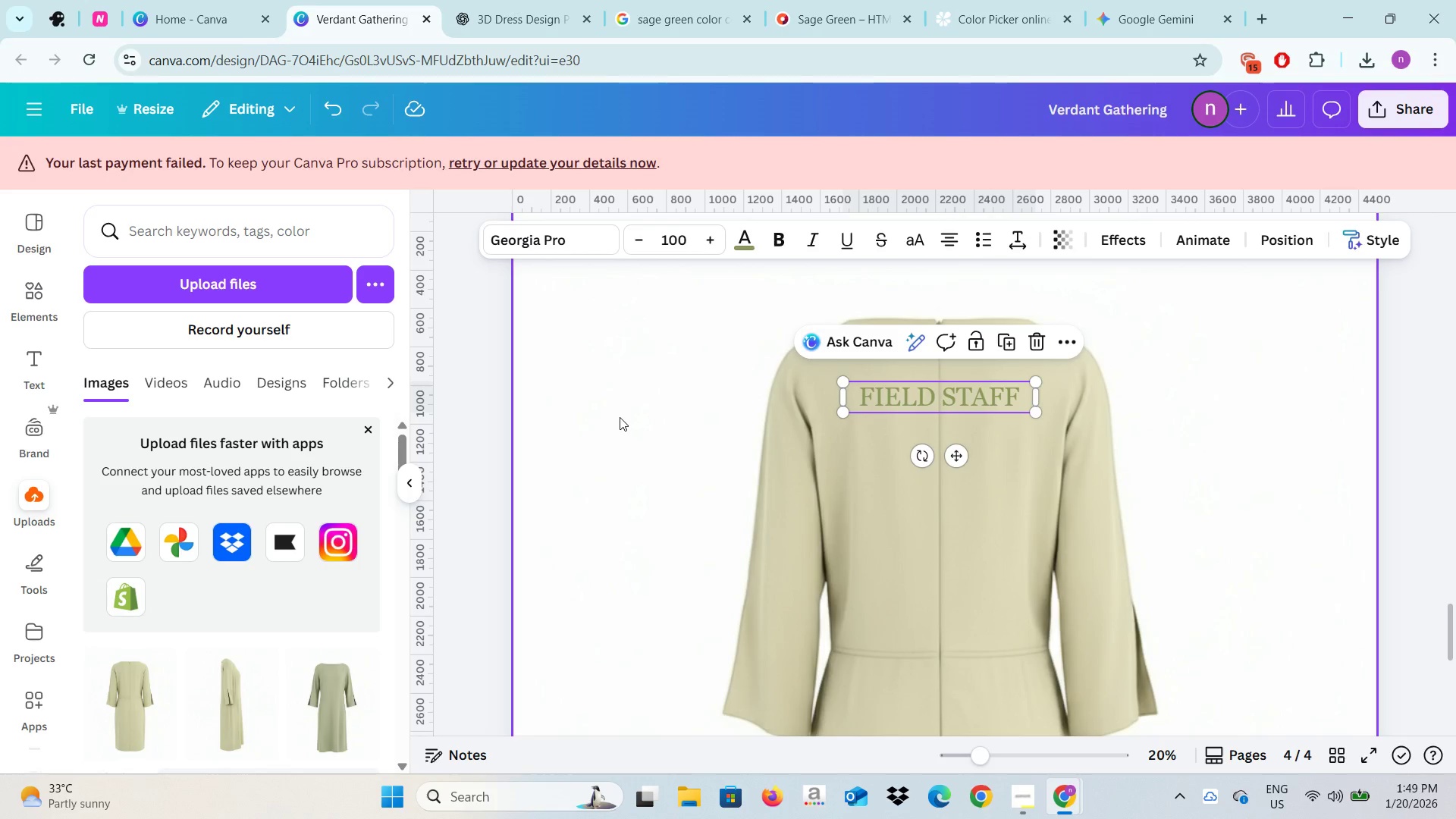 
wait(6.66)
 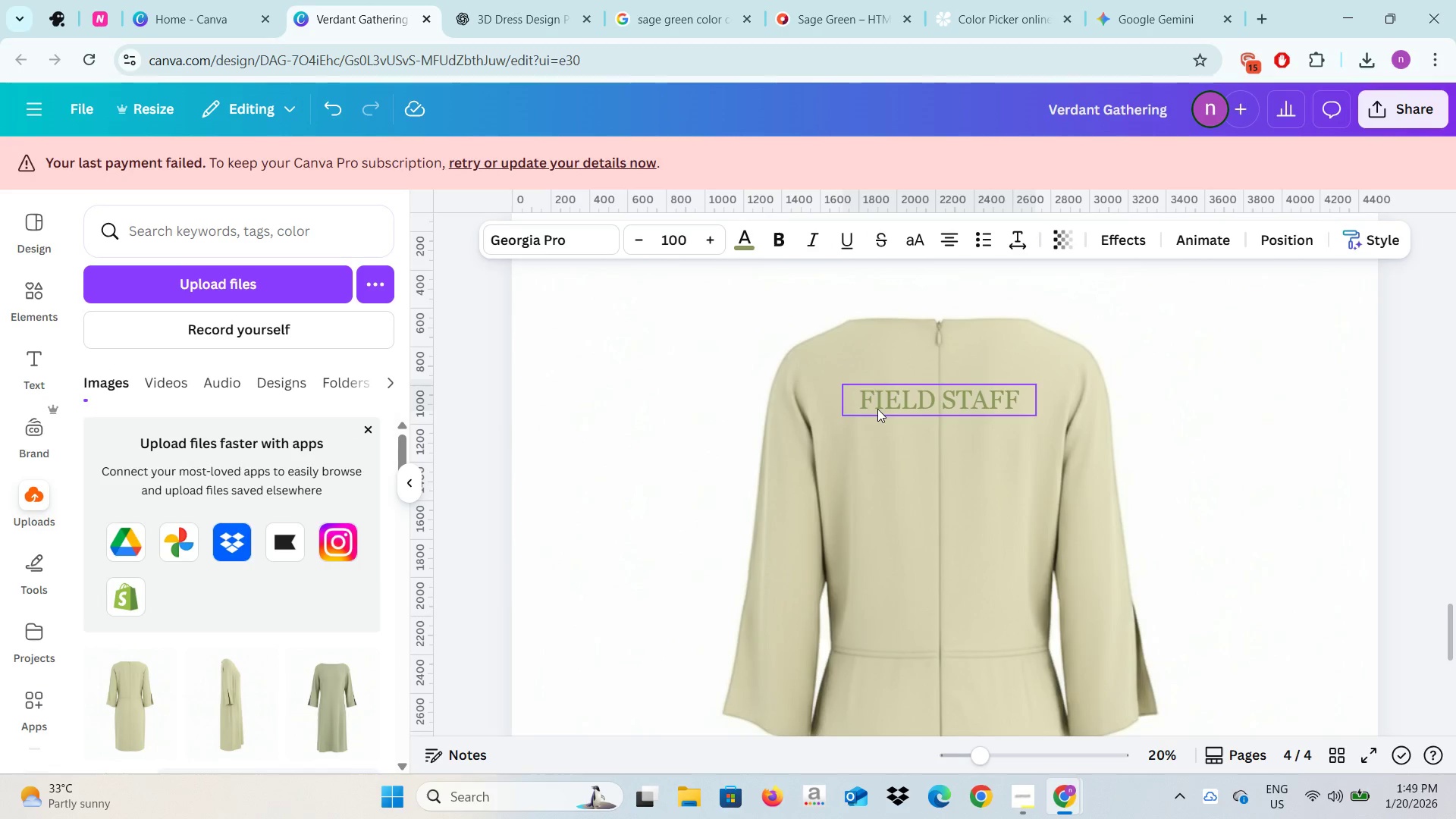 
scroll: coordinate [777, 397], scroll_direction: up, amount: 28.0
 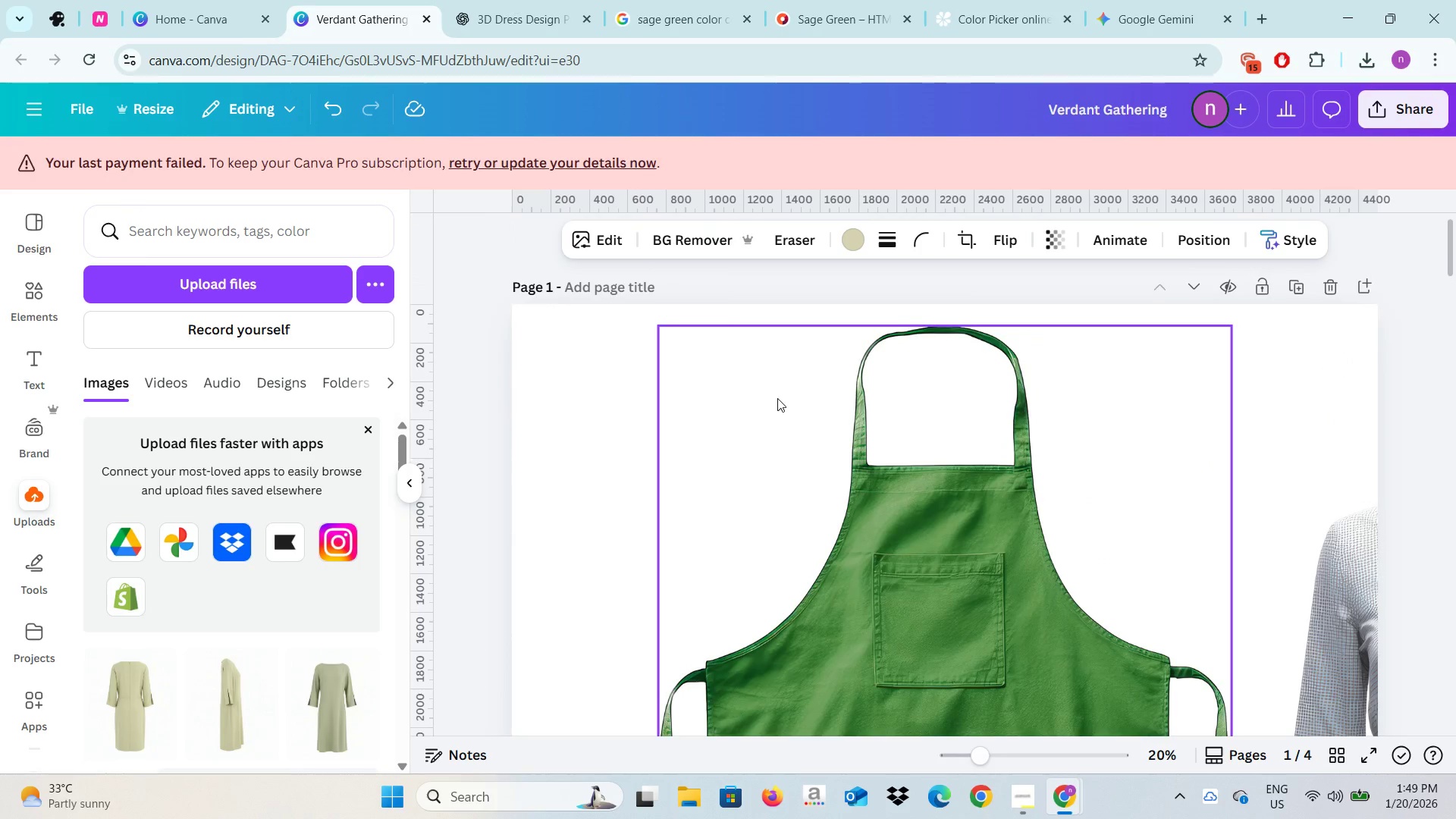 
scroll: coordinate [777, 398], scroll_direction: down, amount: 3.0
 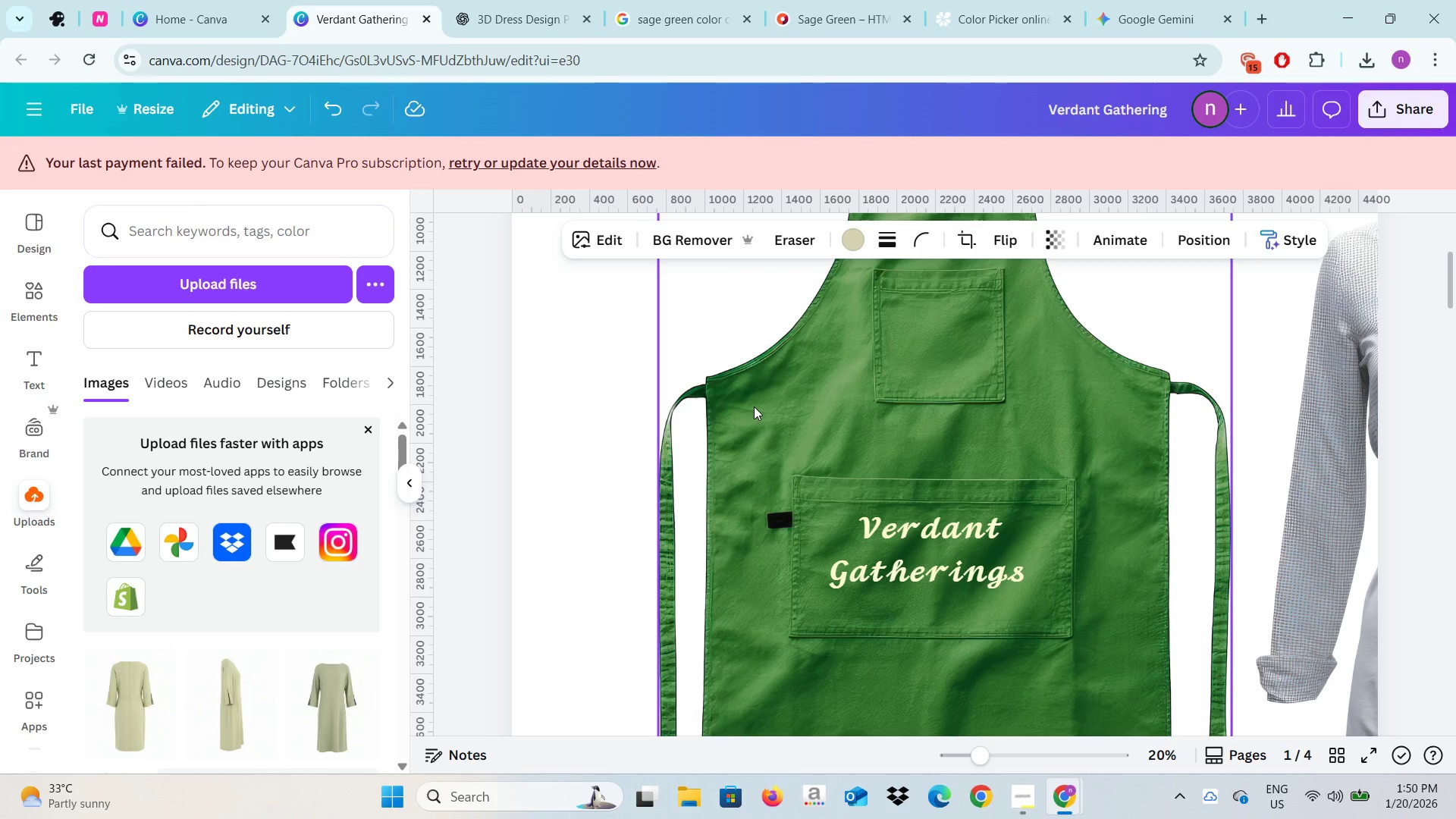 
key(Alt+AltLeft)
 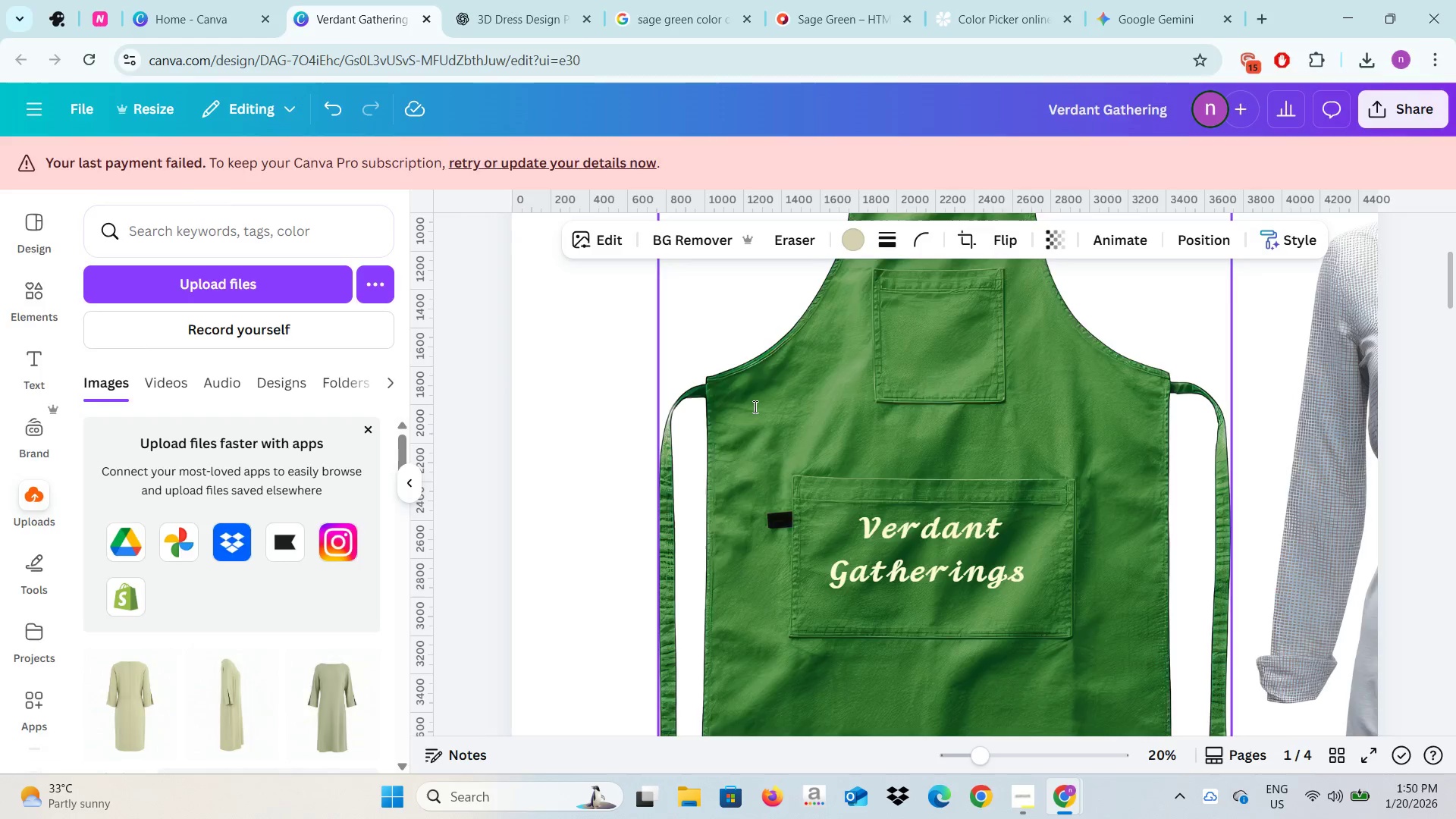 
key(Alt+Tab)